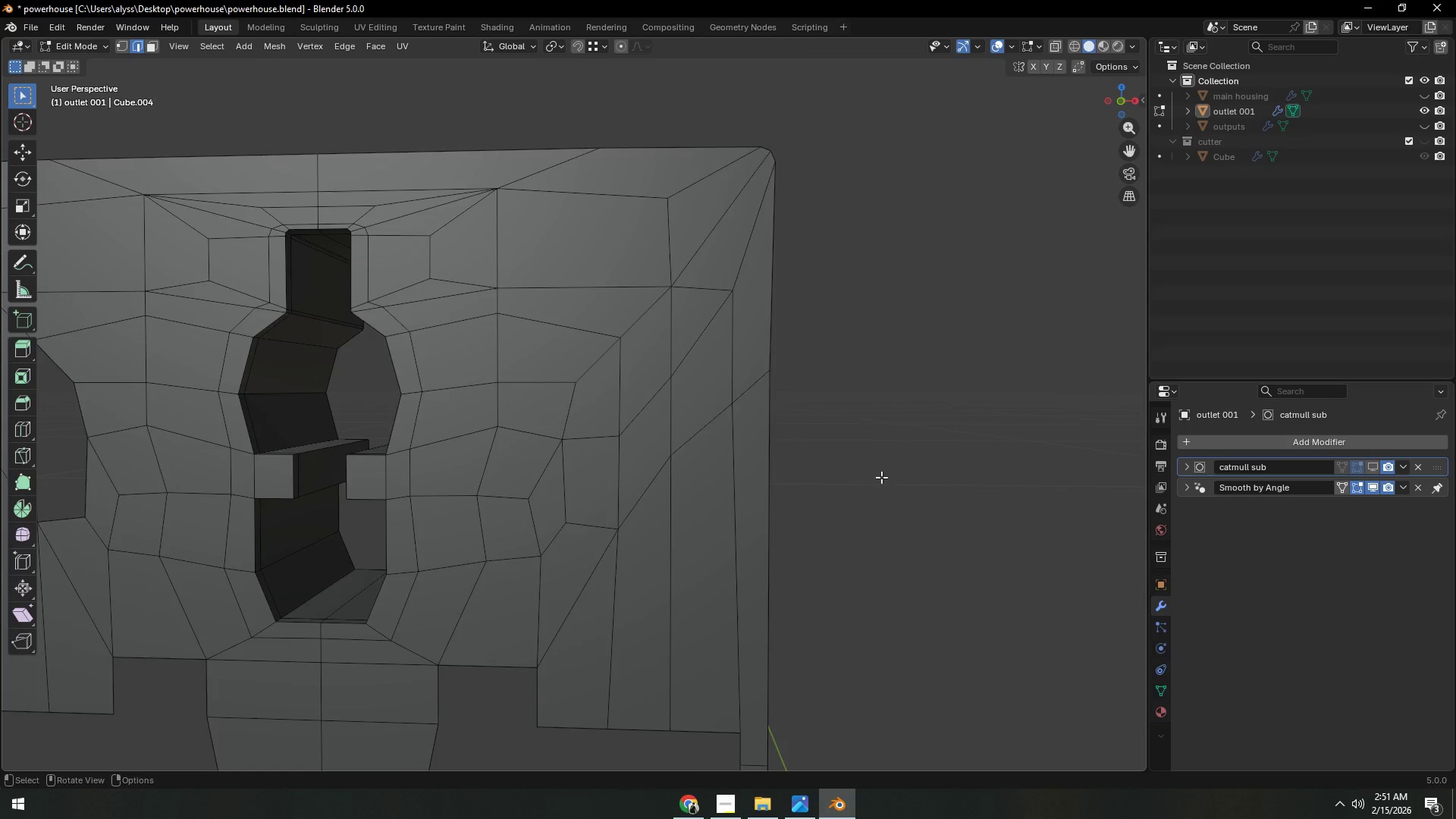 
hold_key(key=ShiftLeft, duration=0.36)
 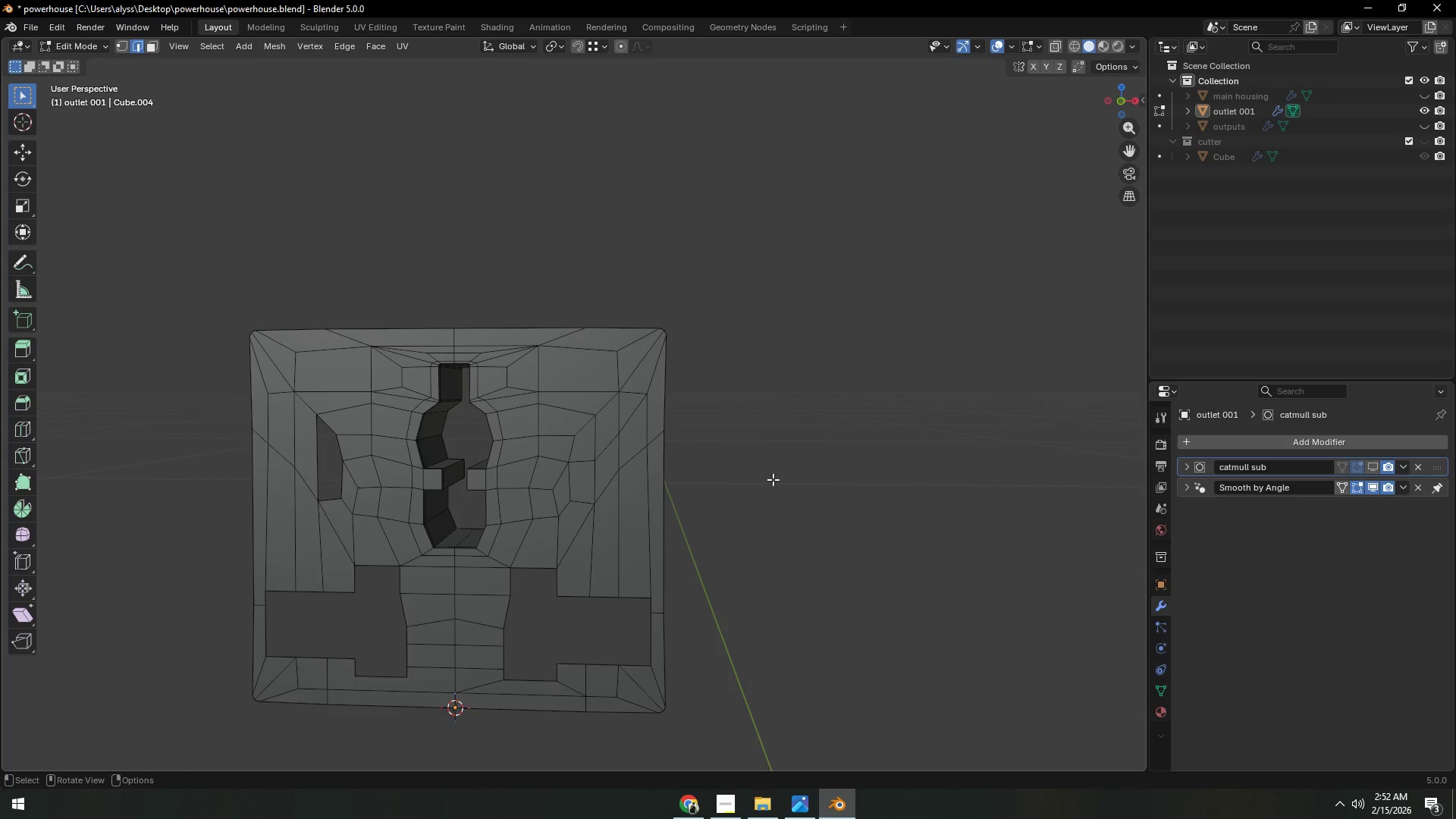 
scroll: coordinate [882, 477], scroll_direction: down, amount: 4.0
 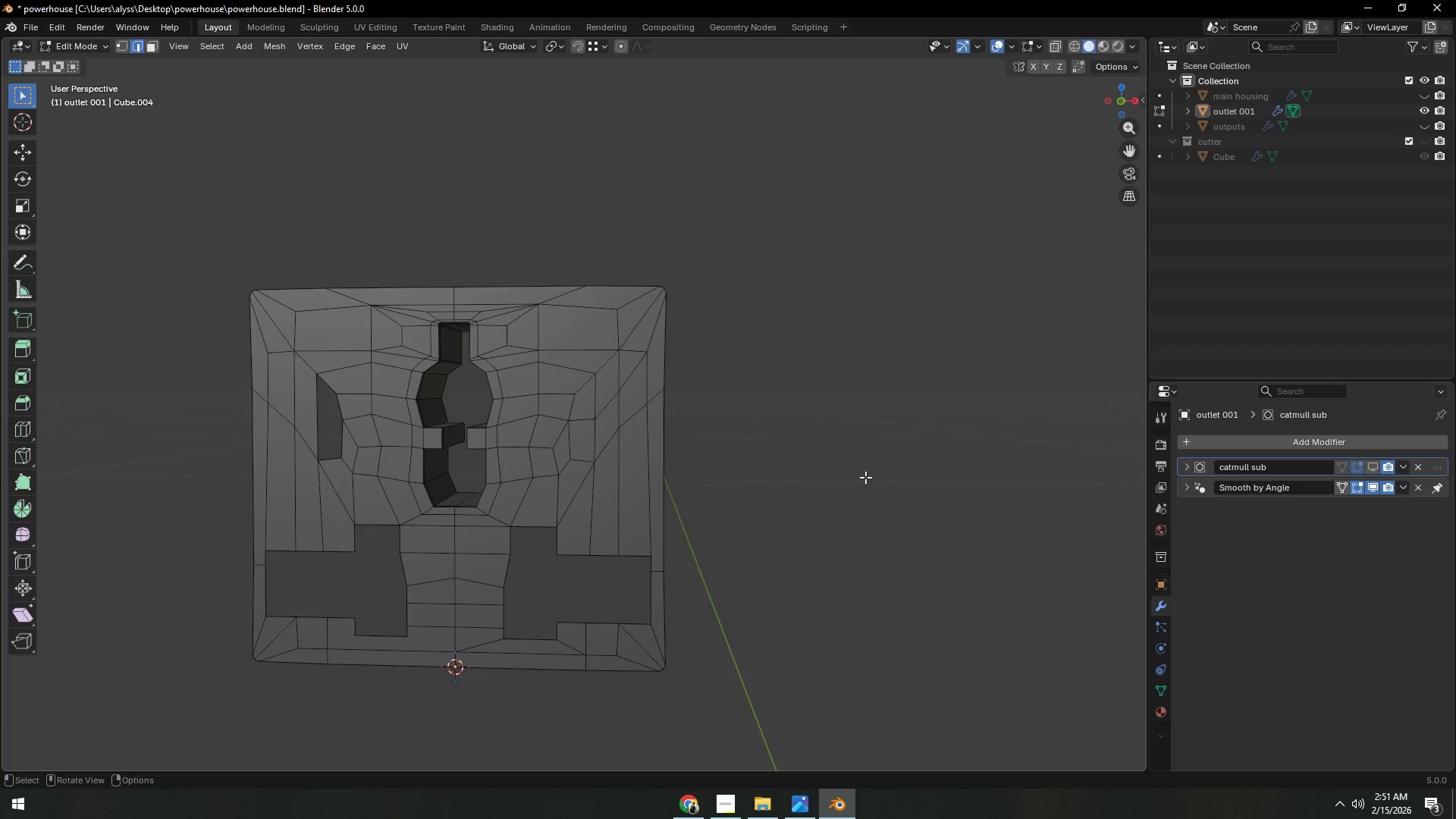 
scroll: coordinate [773, 479], scroll_direction: up, amount: 5.0
 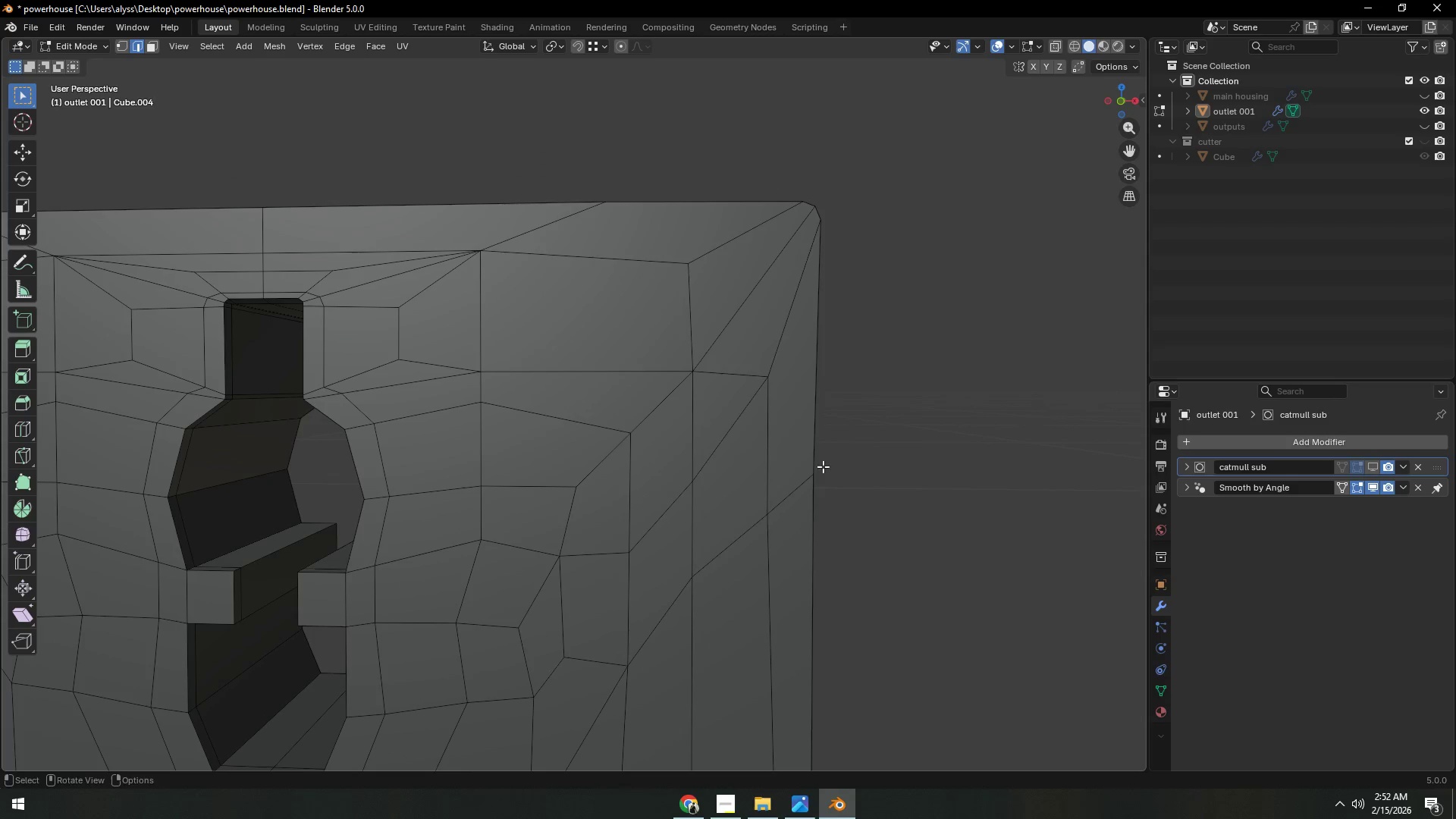 
hold_key(key=ShiftLeft, duration=0.72)
 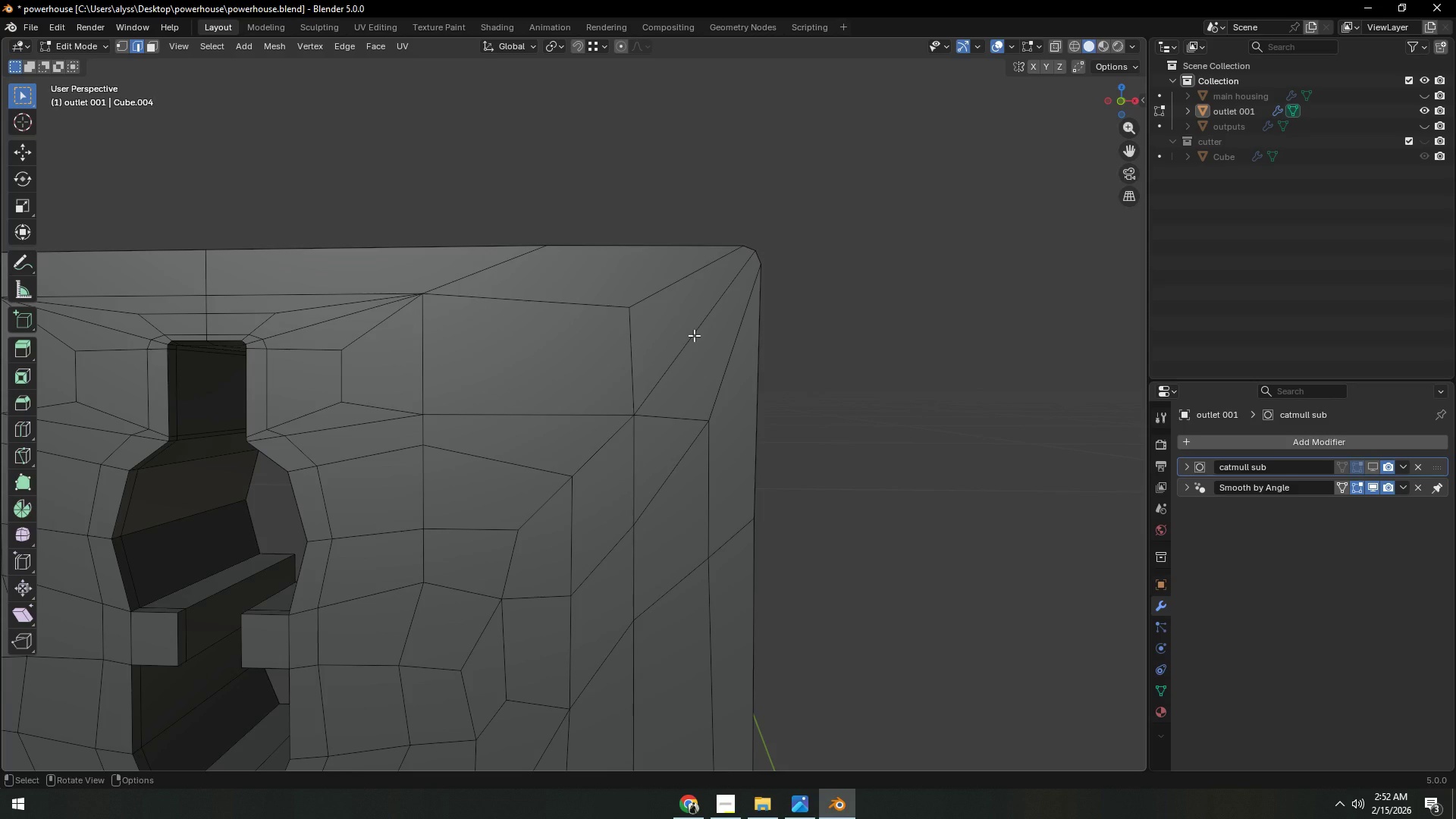 
hold_key(key=ShiftLeft, duration=0.36)
 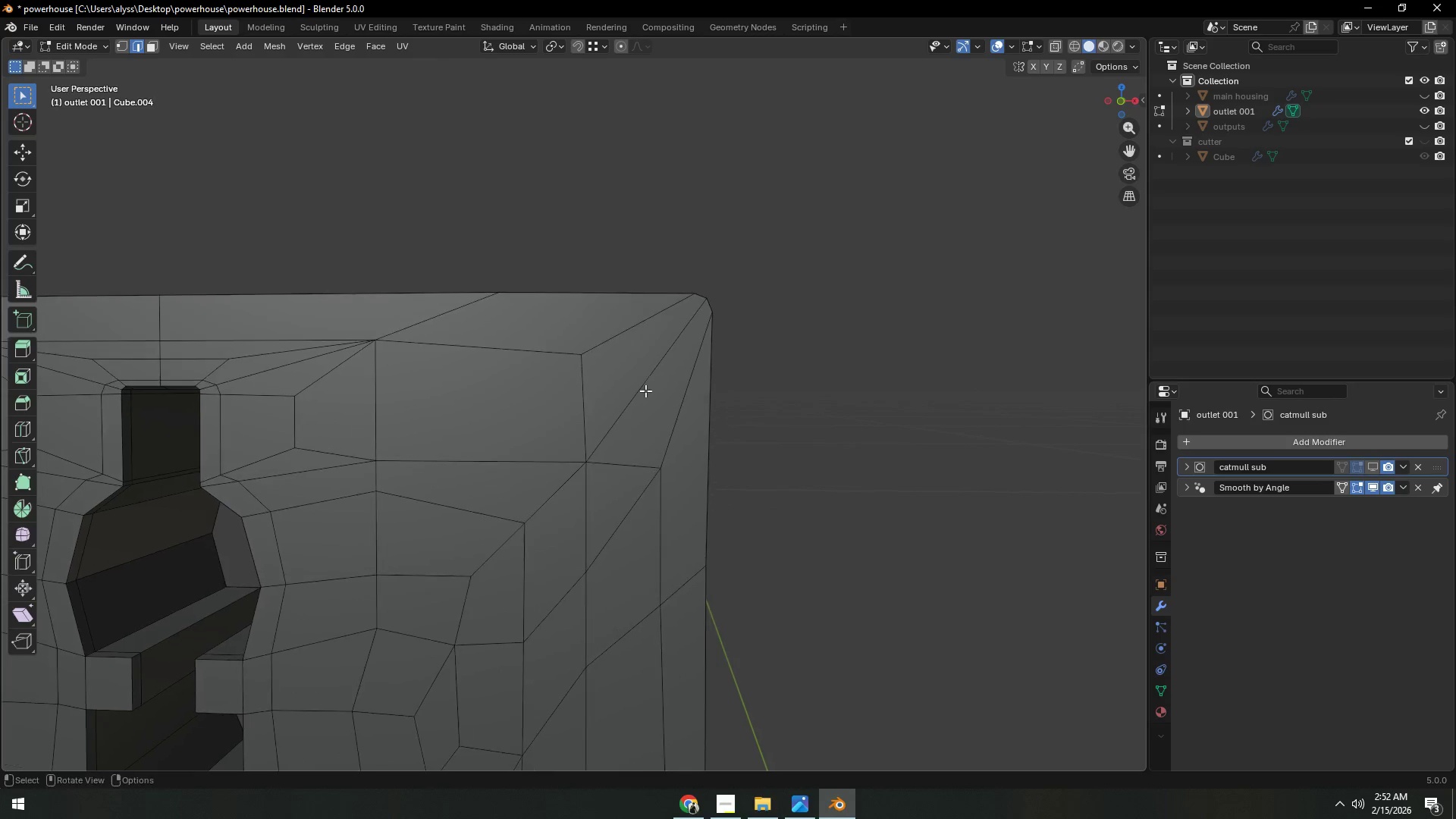 
key(2)
 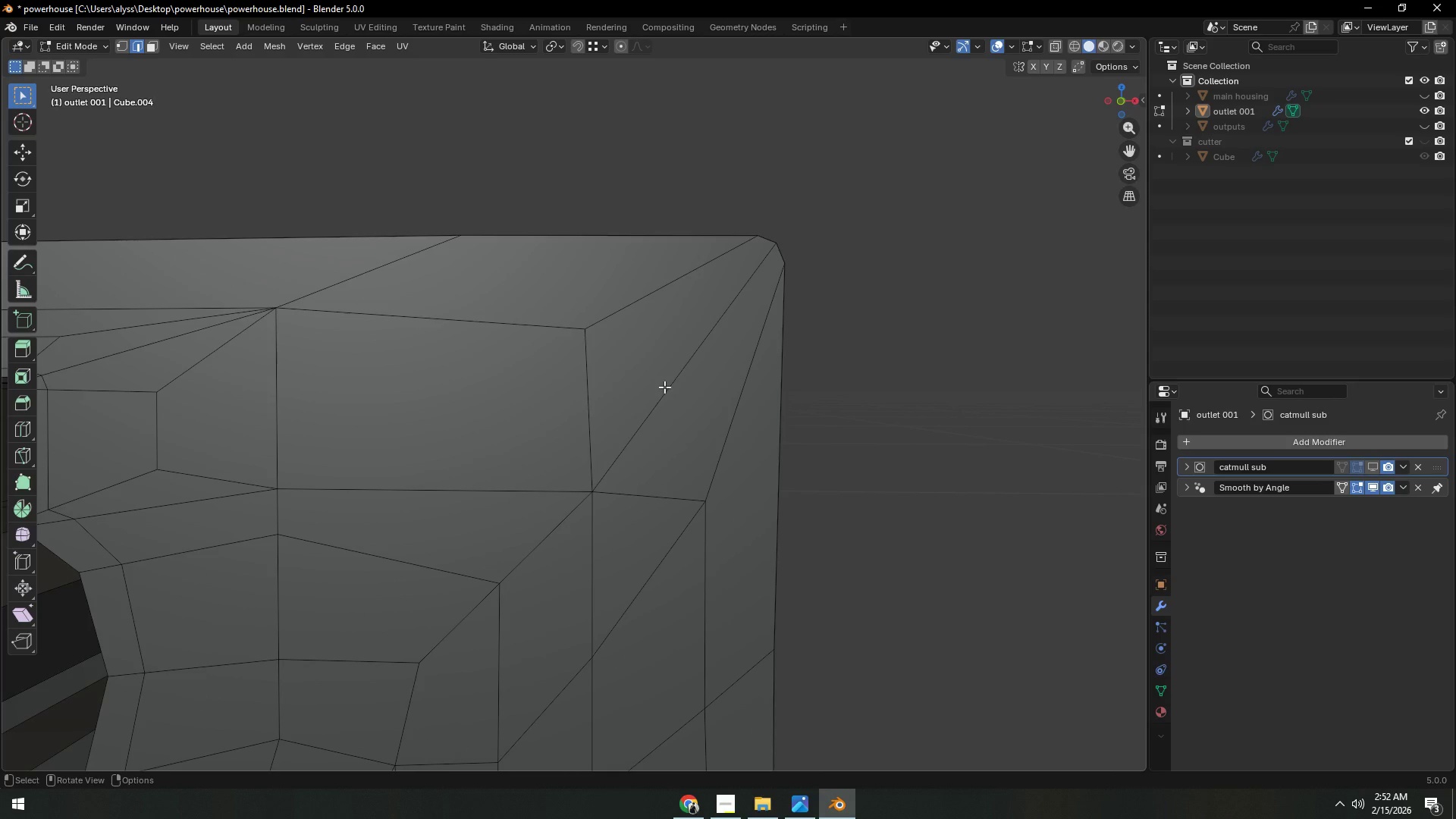 
scroll: coordinate [645, 394], scroll_direction: up, amount: 2.0
 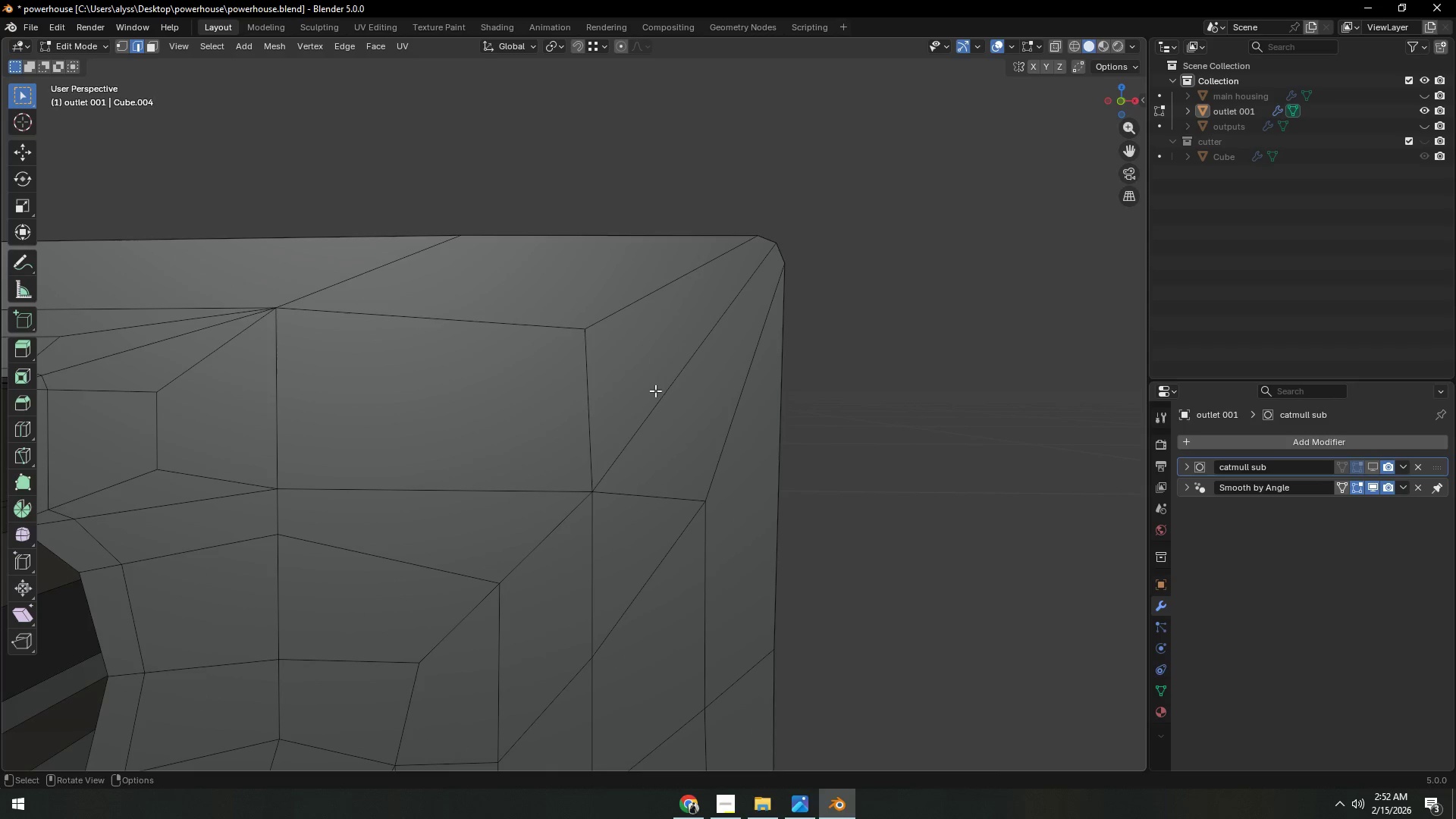 
left_click([664, 388])
 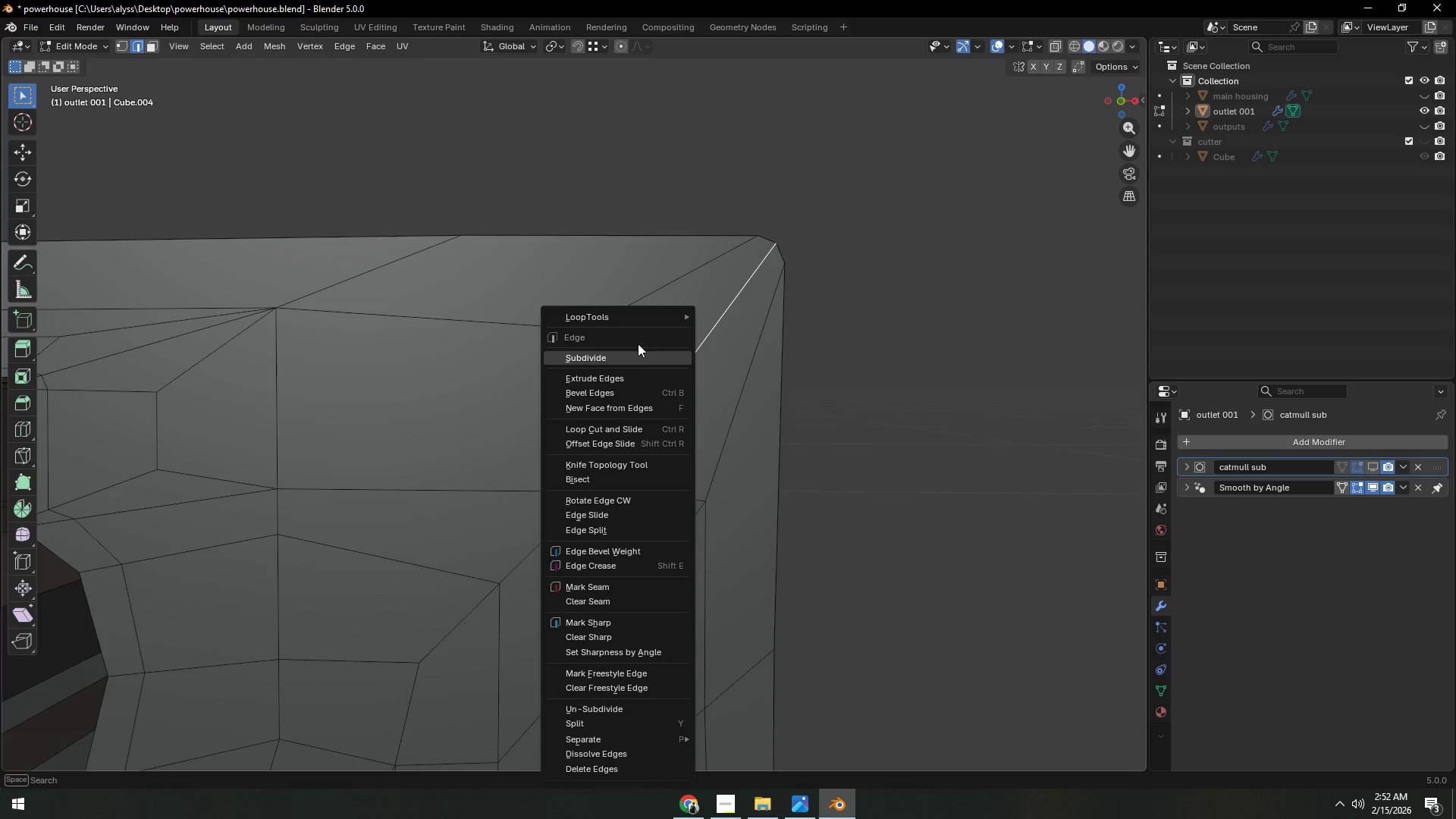 
left_click([636, 356])
 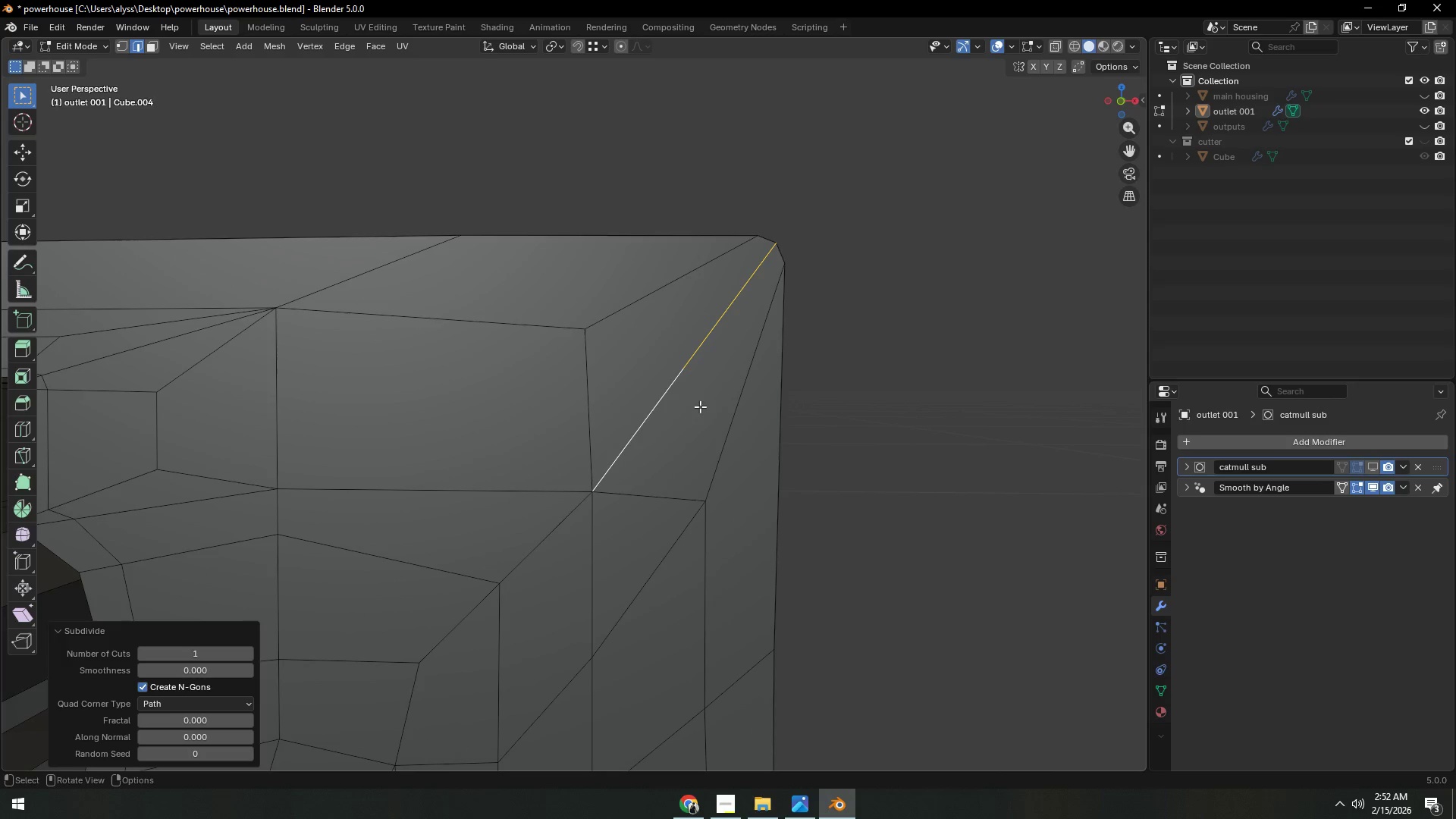 
key(1)
 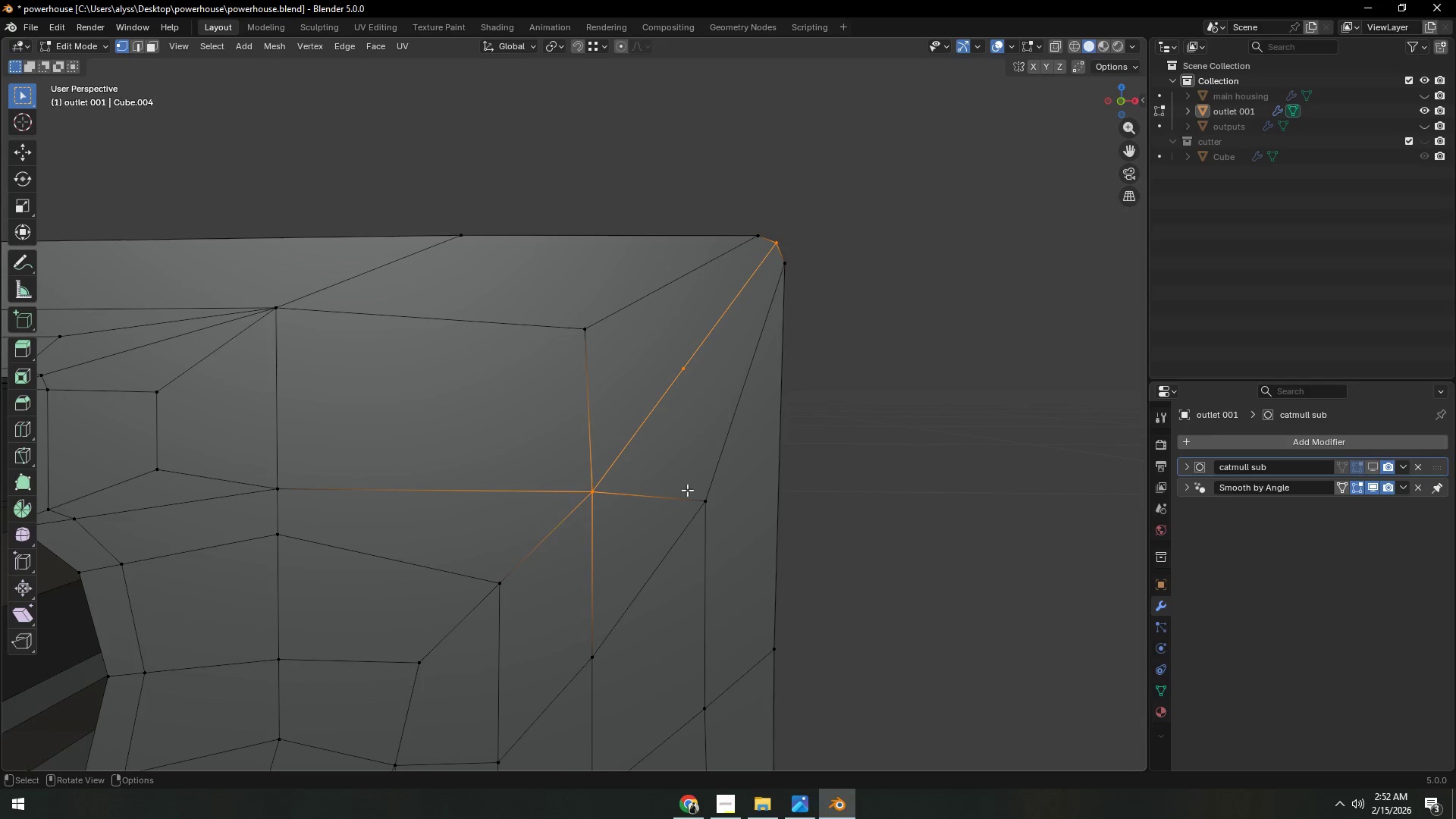 
left_click([711, 500])
 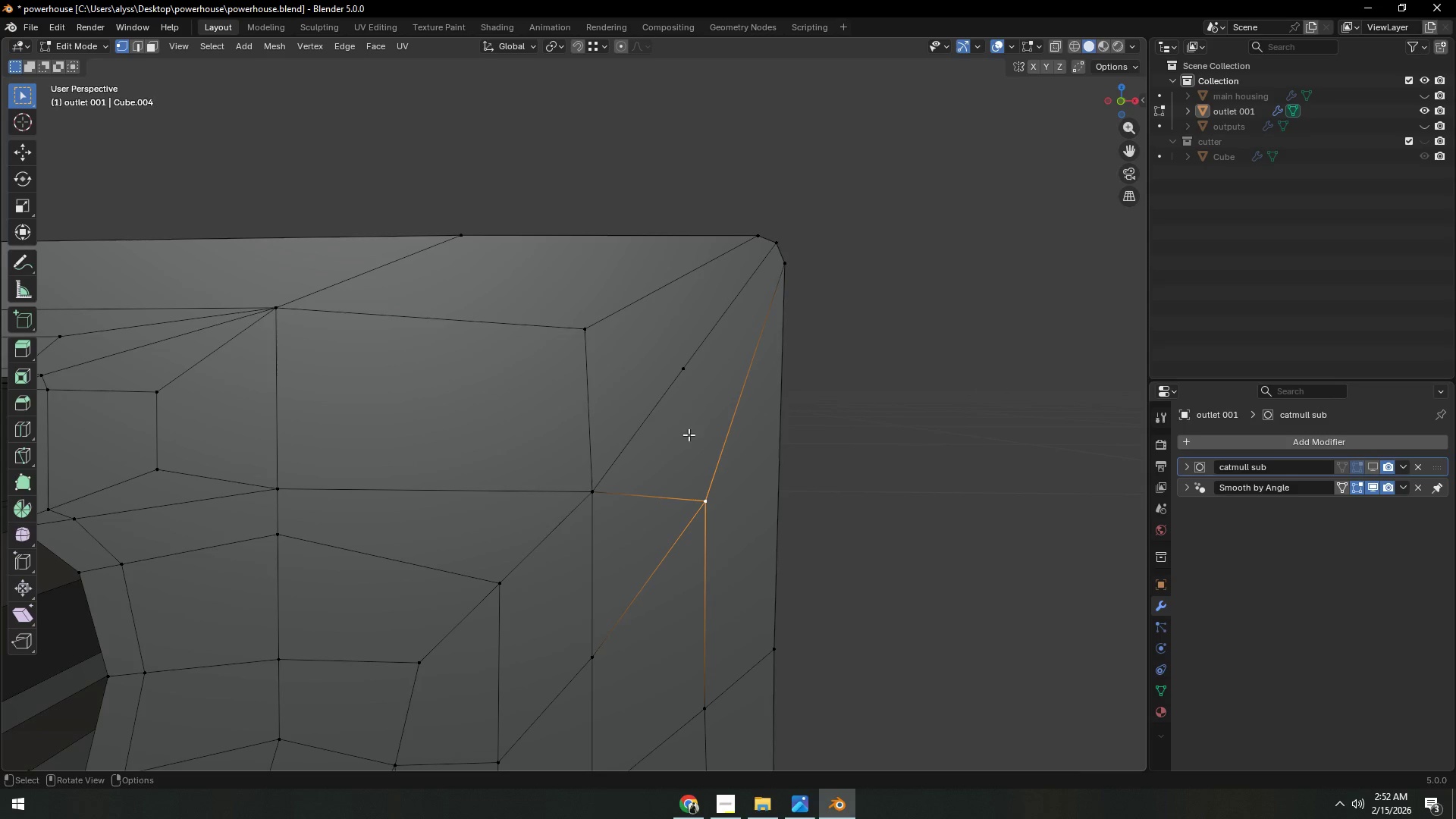 
hold_key(key=ShiftLeft, duration=0.92)
left_click([690, 372])
 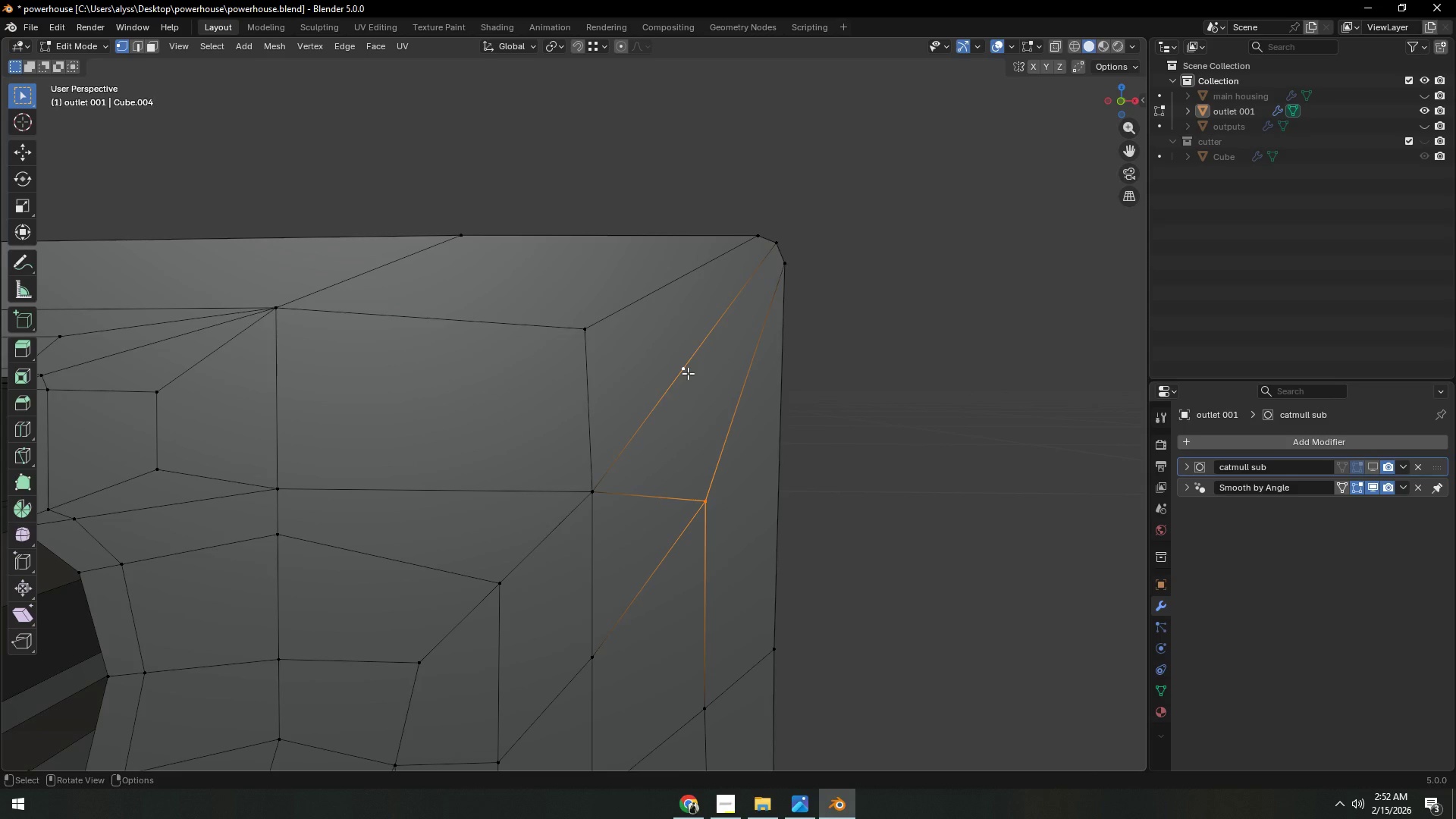 
key(J)
 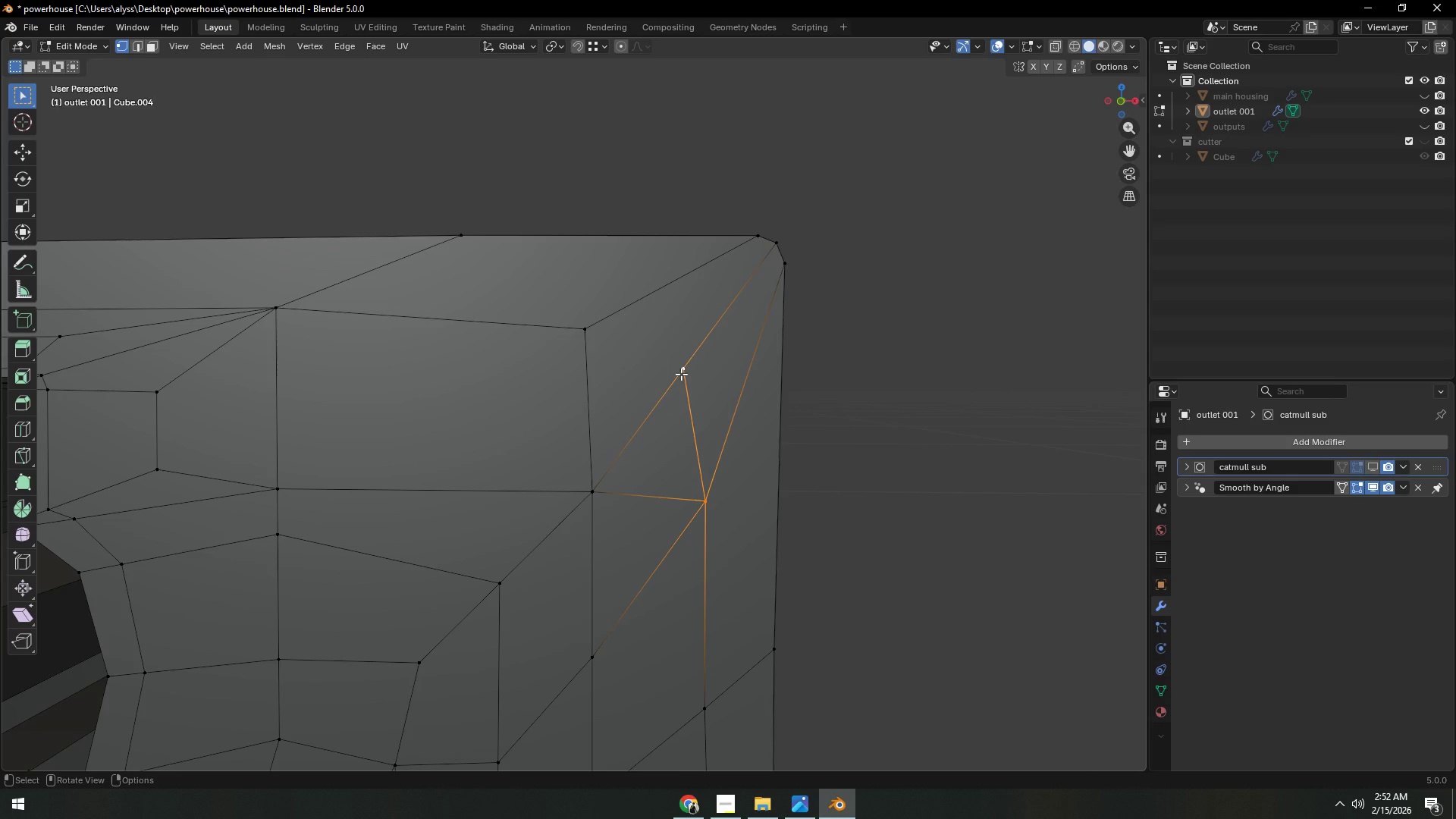 
left_click([681, 374])
 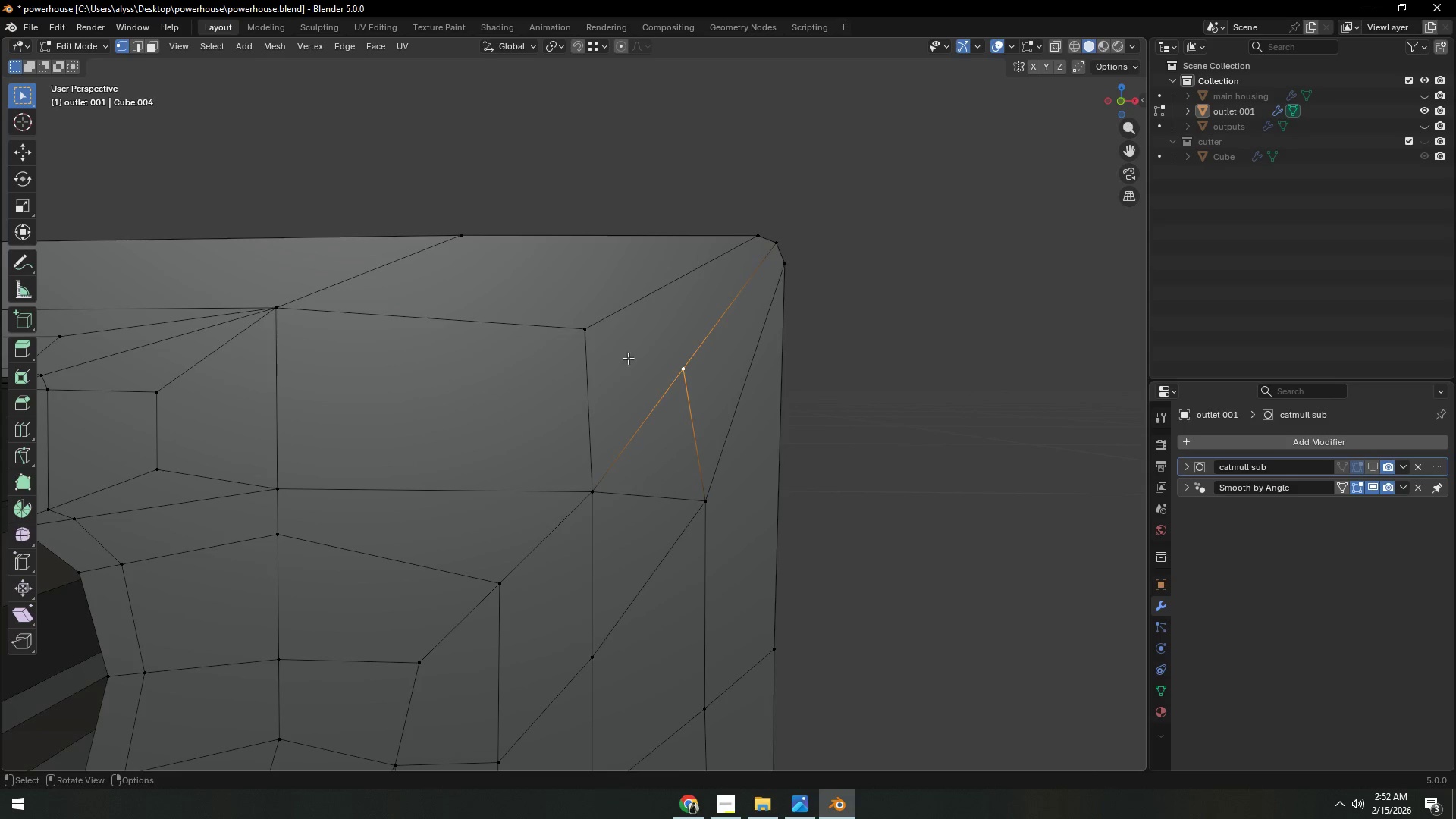 
hold_key(key=ShiftLeft, duration=0.55)
left_click([589, 337])
 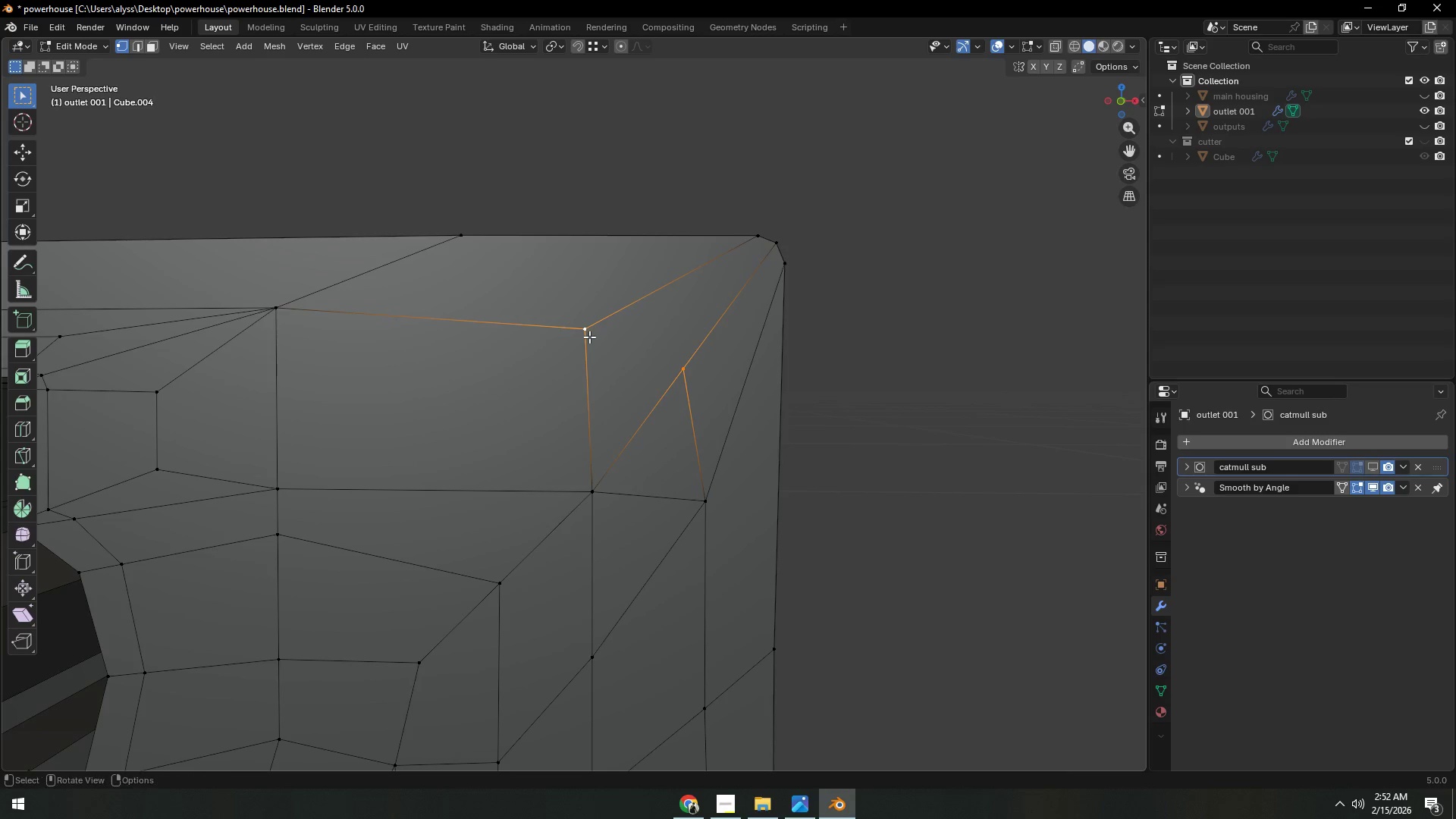 
hold_key(key=ShiftLeft, duration=6.52)
 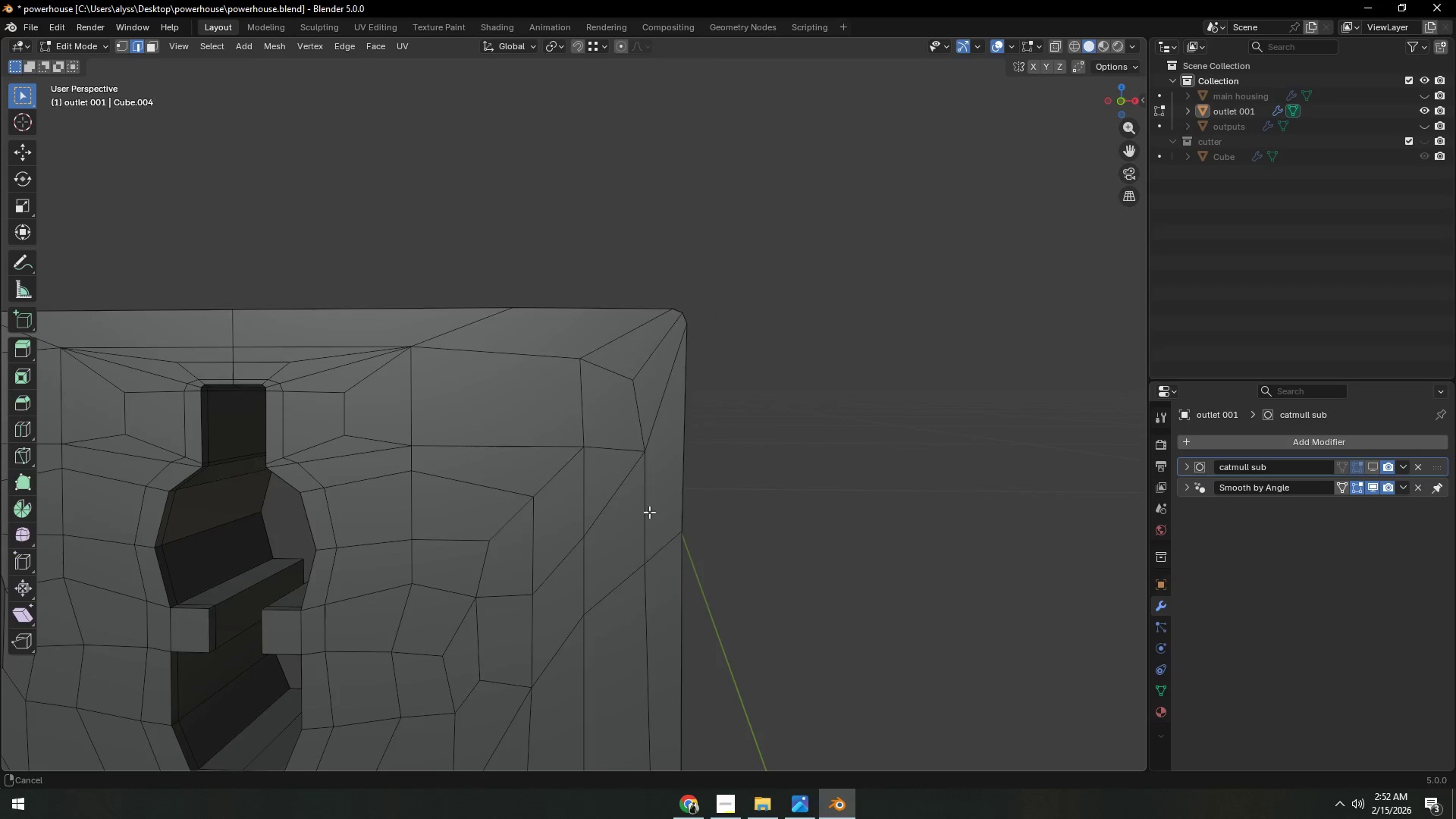 
type(j2)
 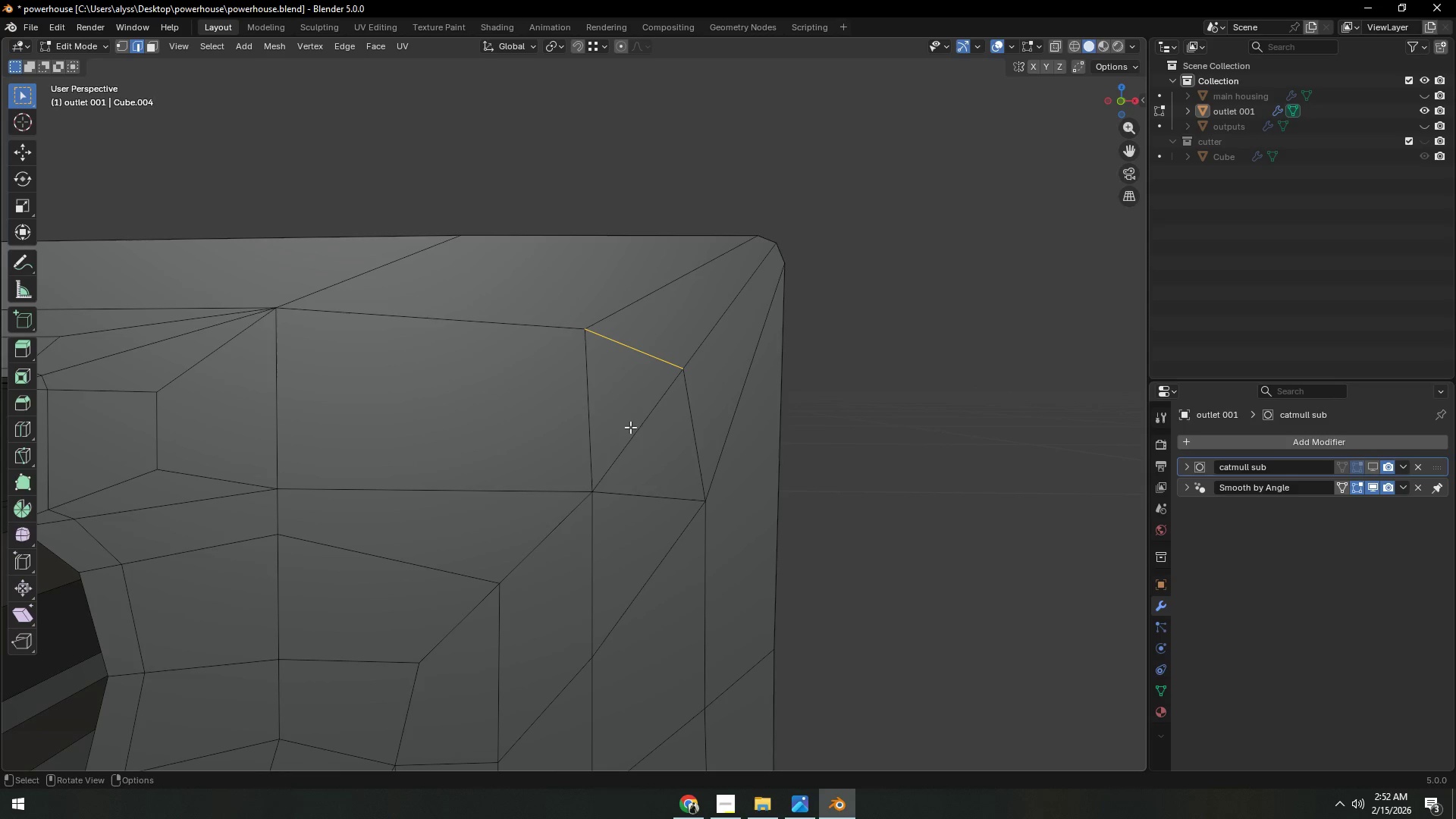 
left_click([629, 428])
 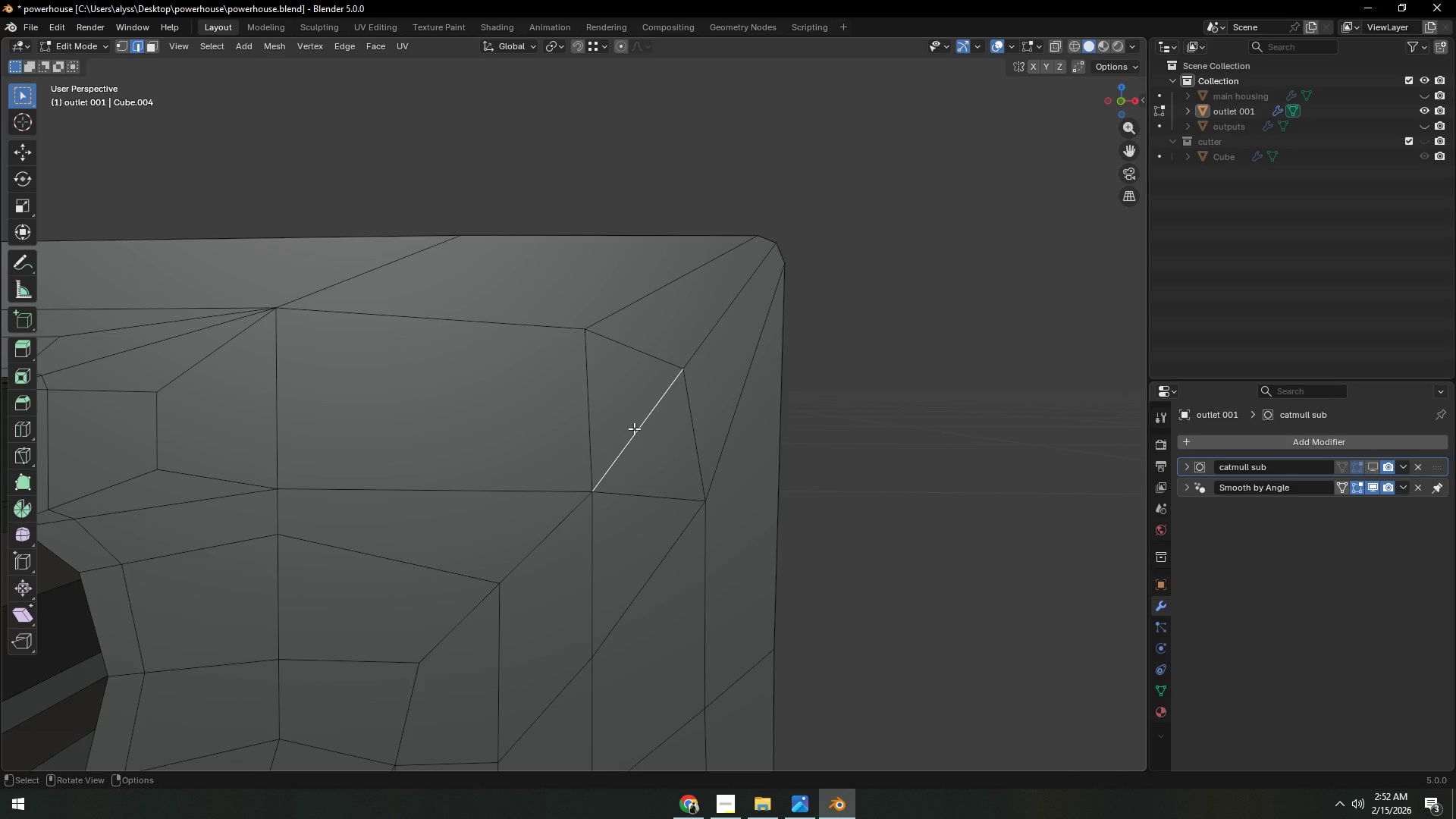 
key(Control+X)
 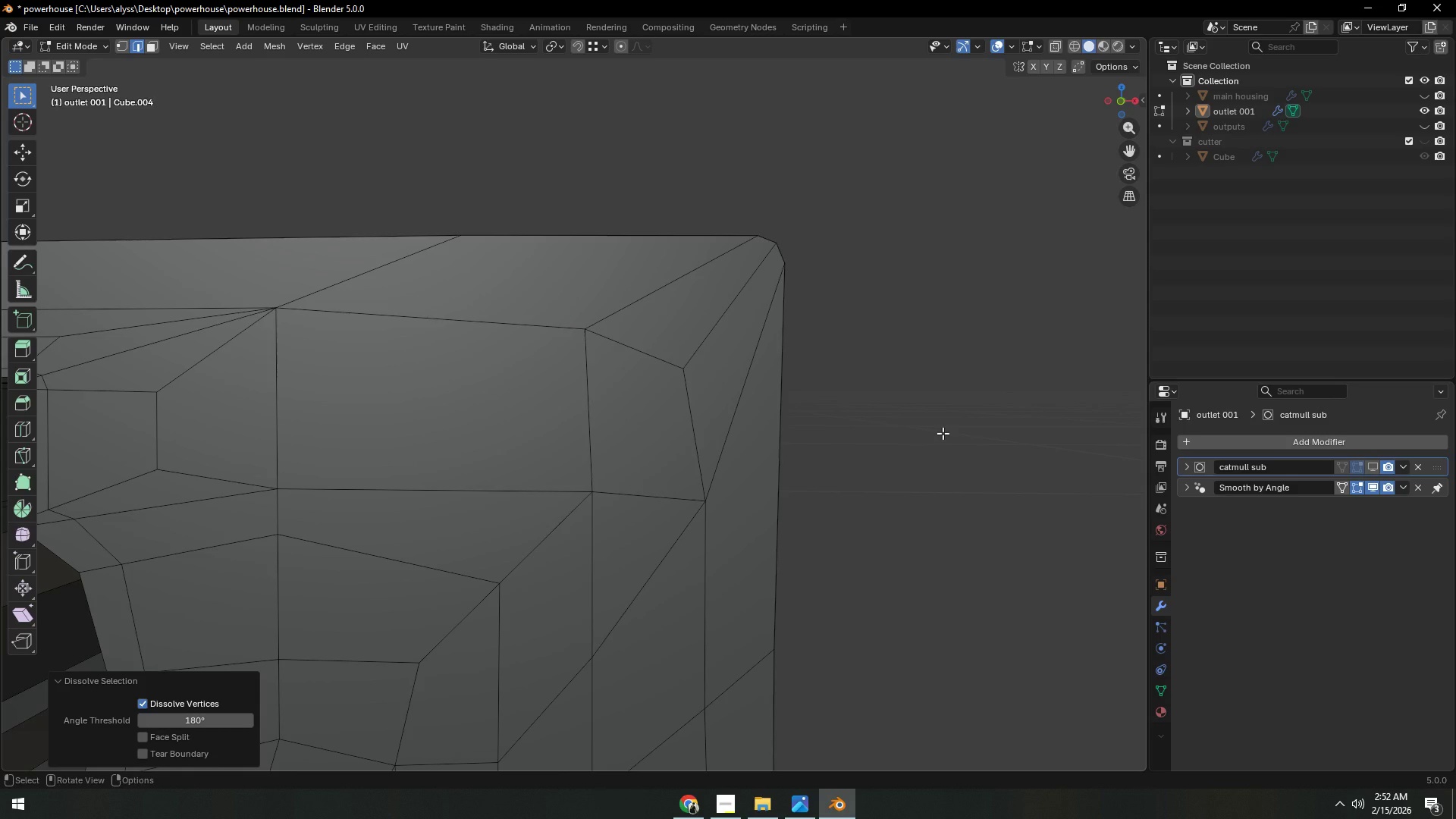 
left_click([943, 433])
 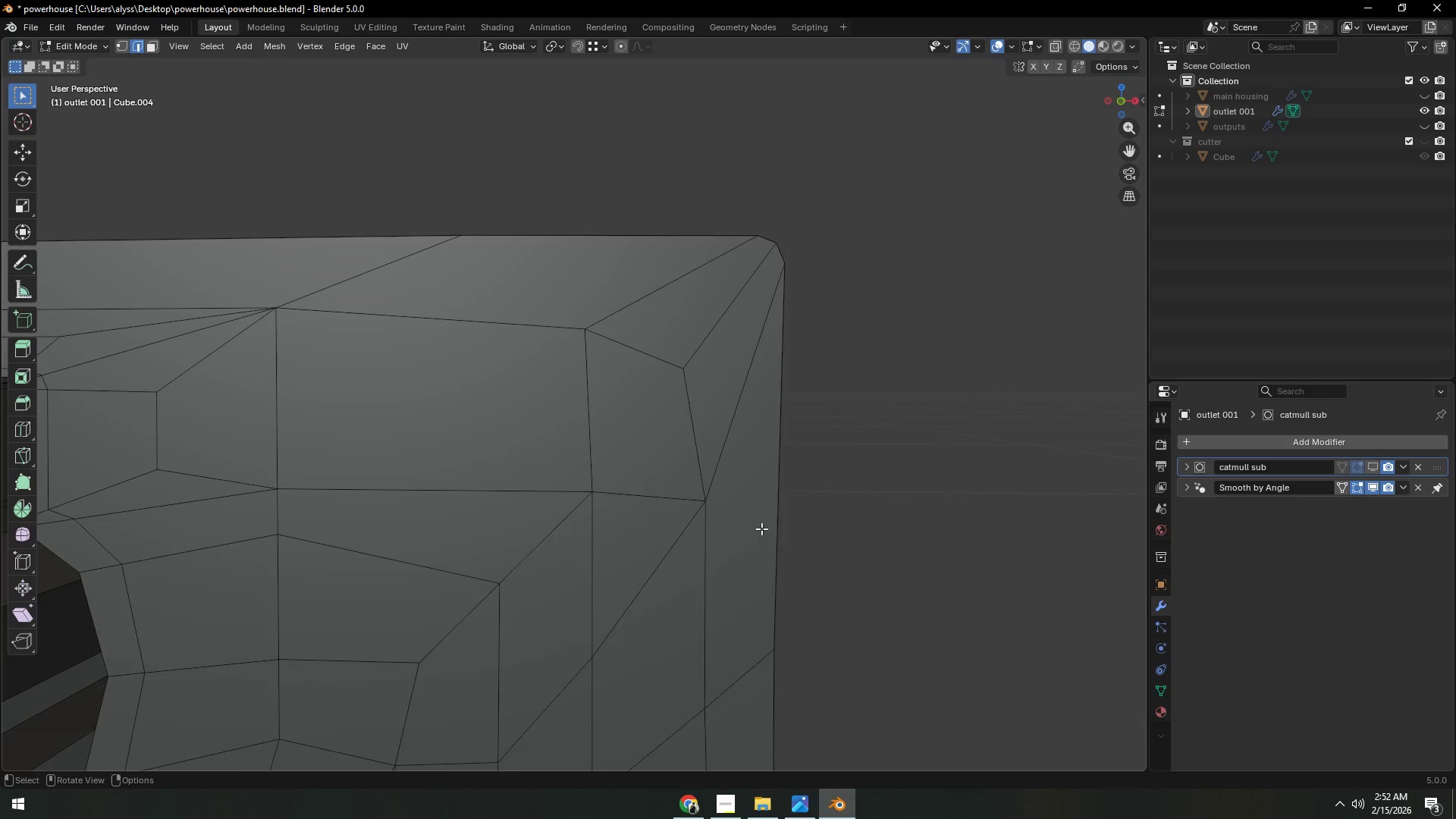 
hold_key(key=ShiftLeft, duration=0.81)
 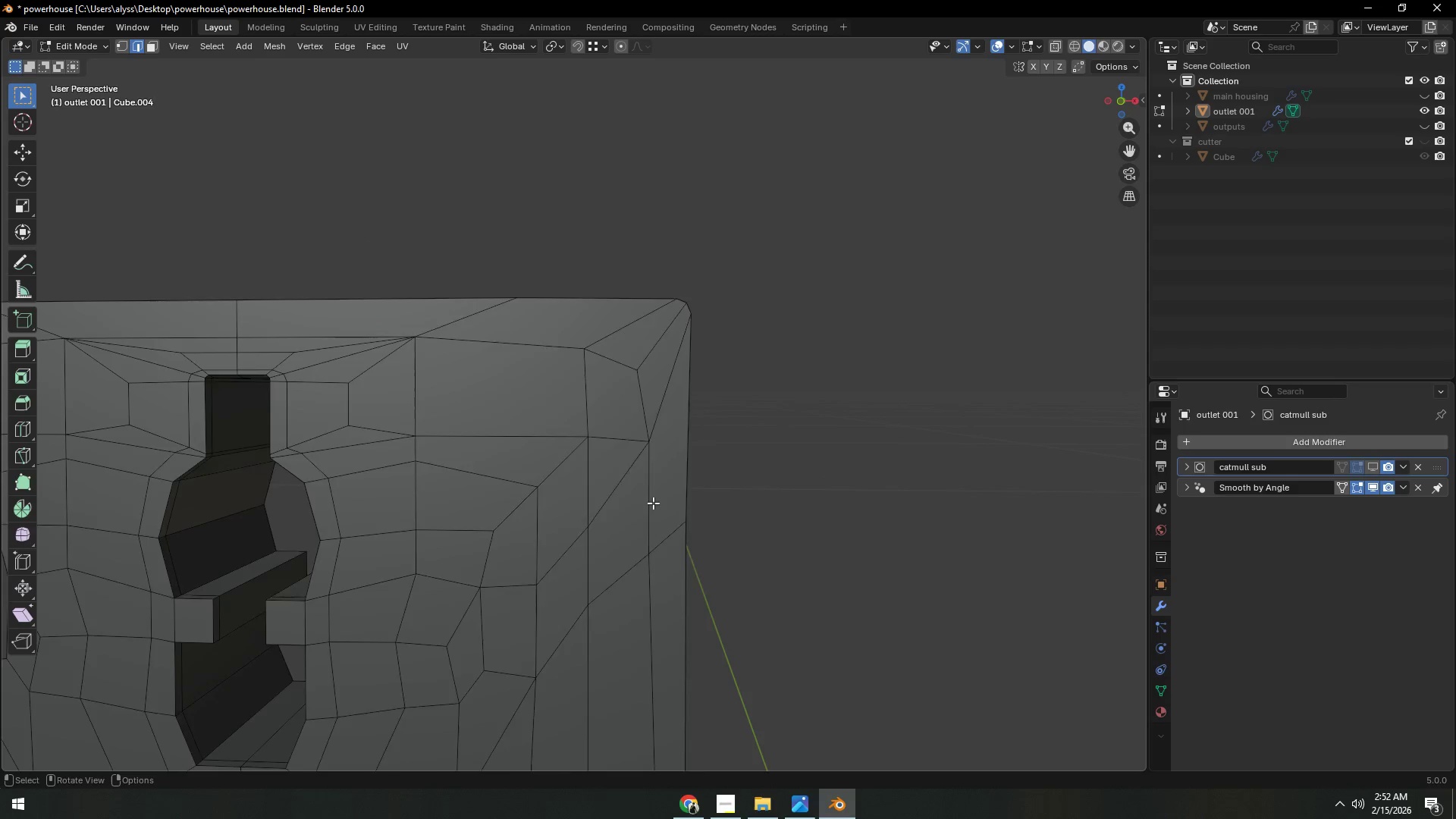 
scroll: coordinate [761, 529], scroll_direction: down, amount: 3.0
 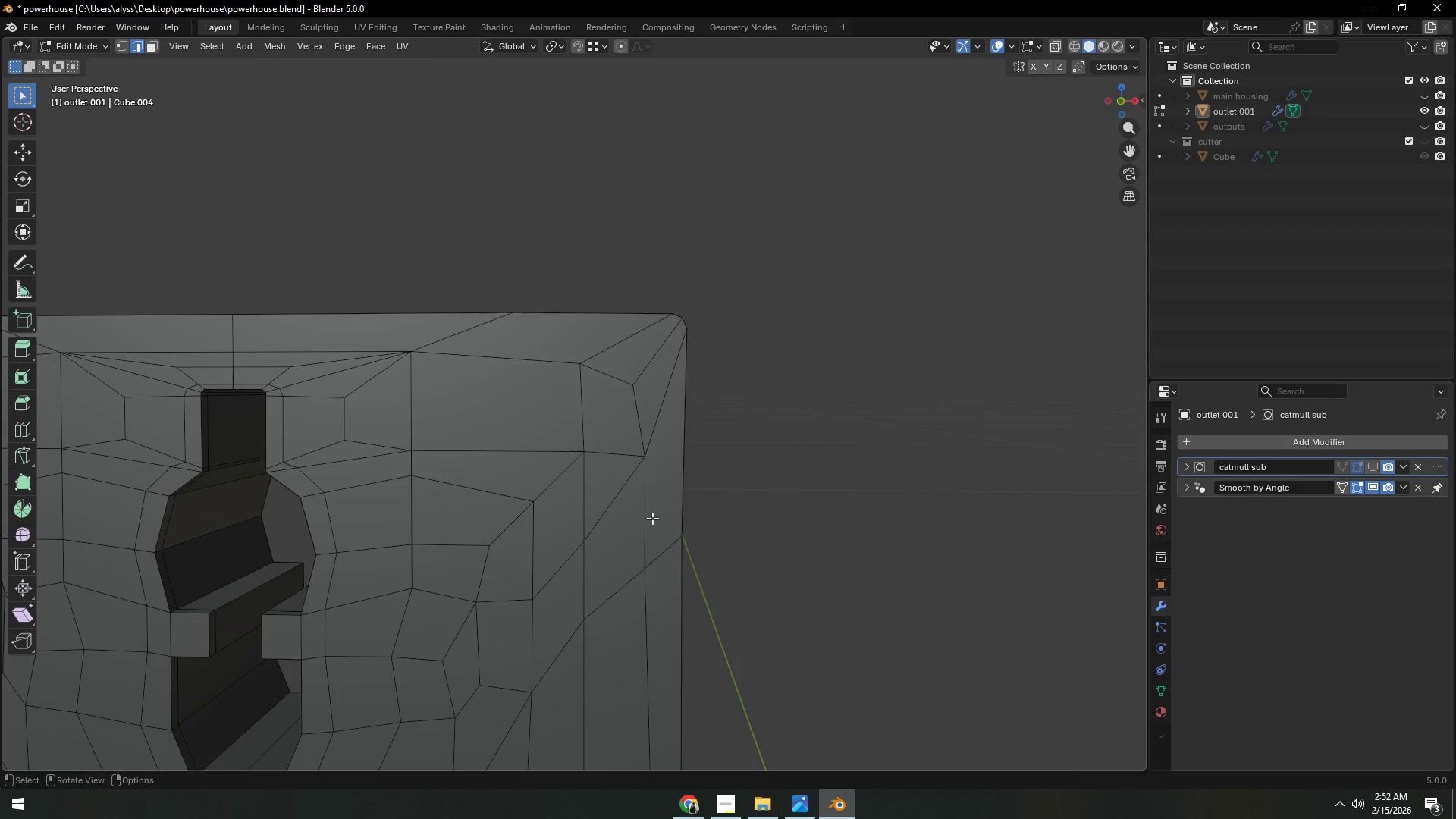 
scroll: coordinate [653, 503], scroll_direction: up, amount: 1.0
 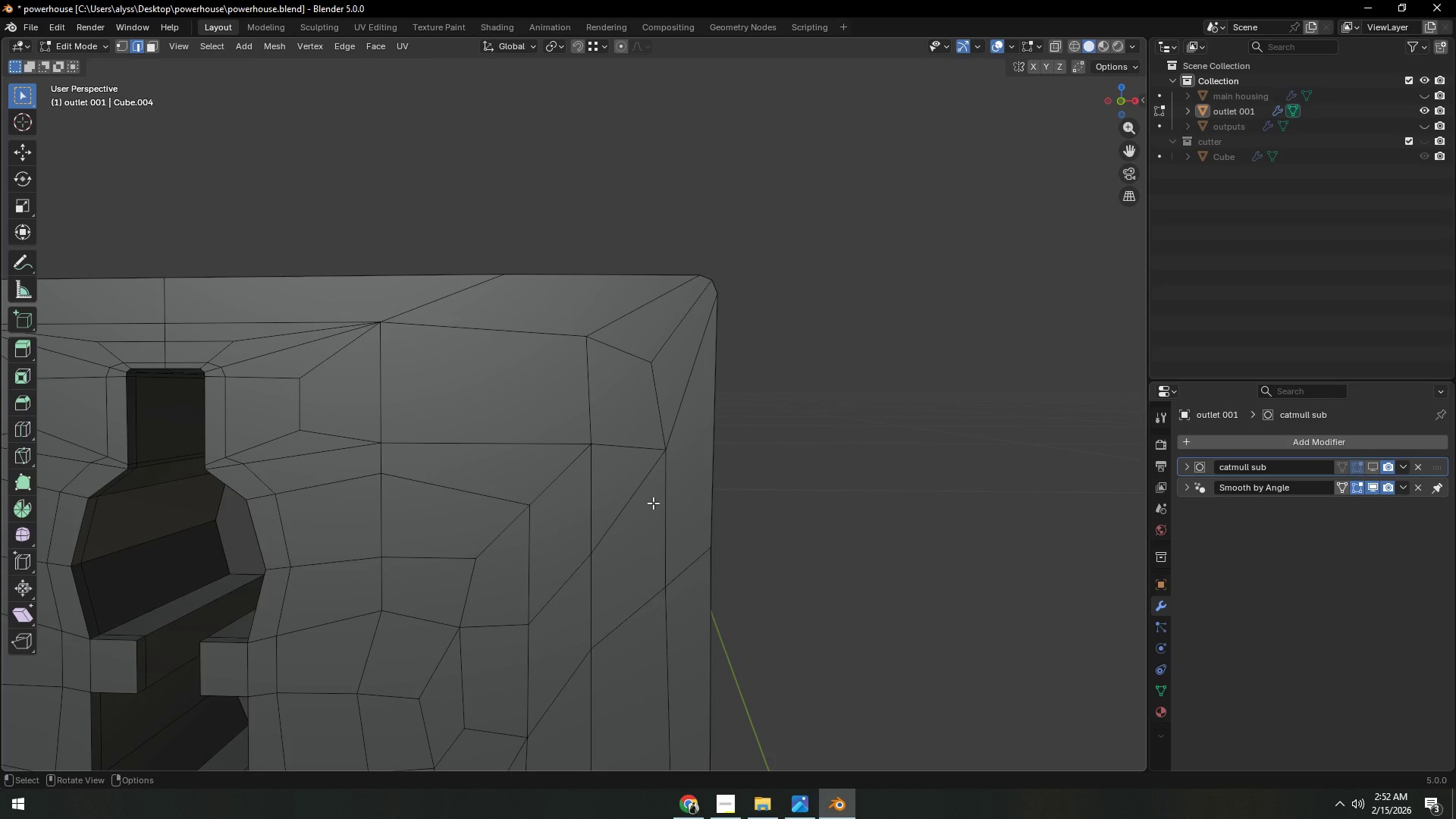 
key(Control+Z)
 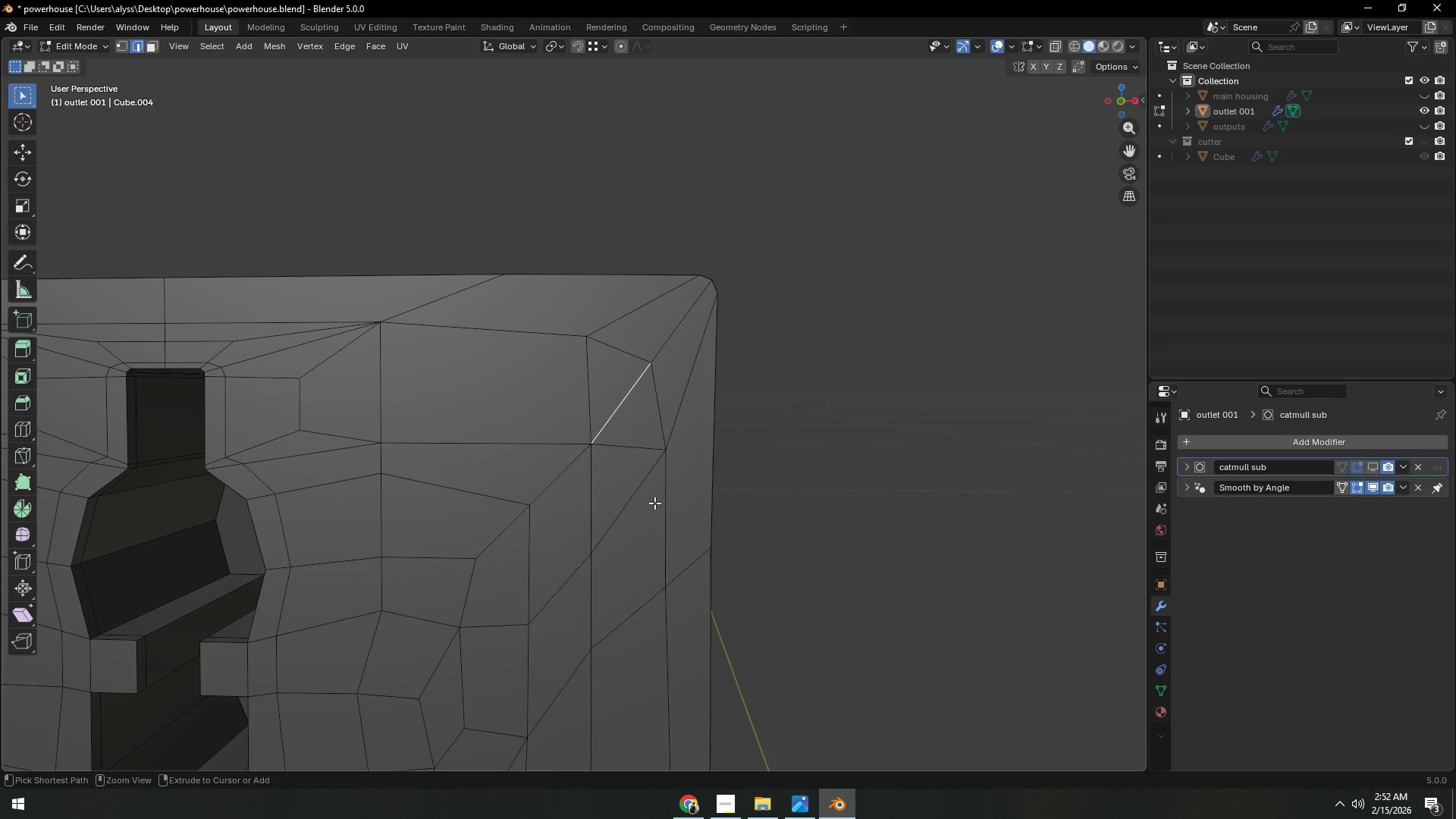 
key(Control+Z)
 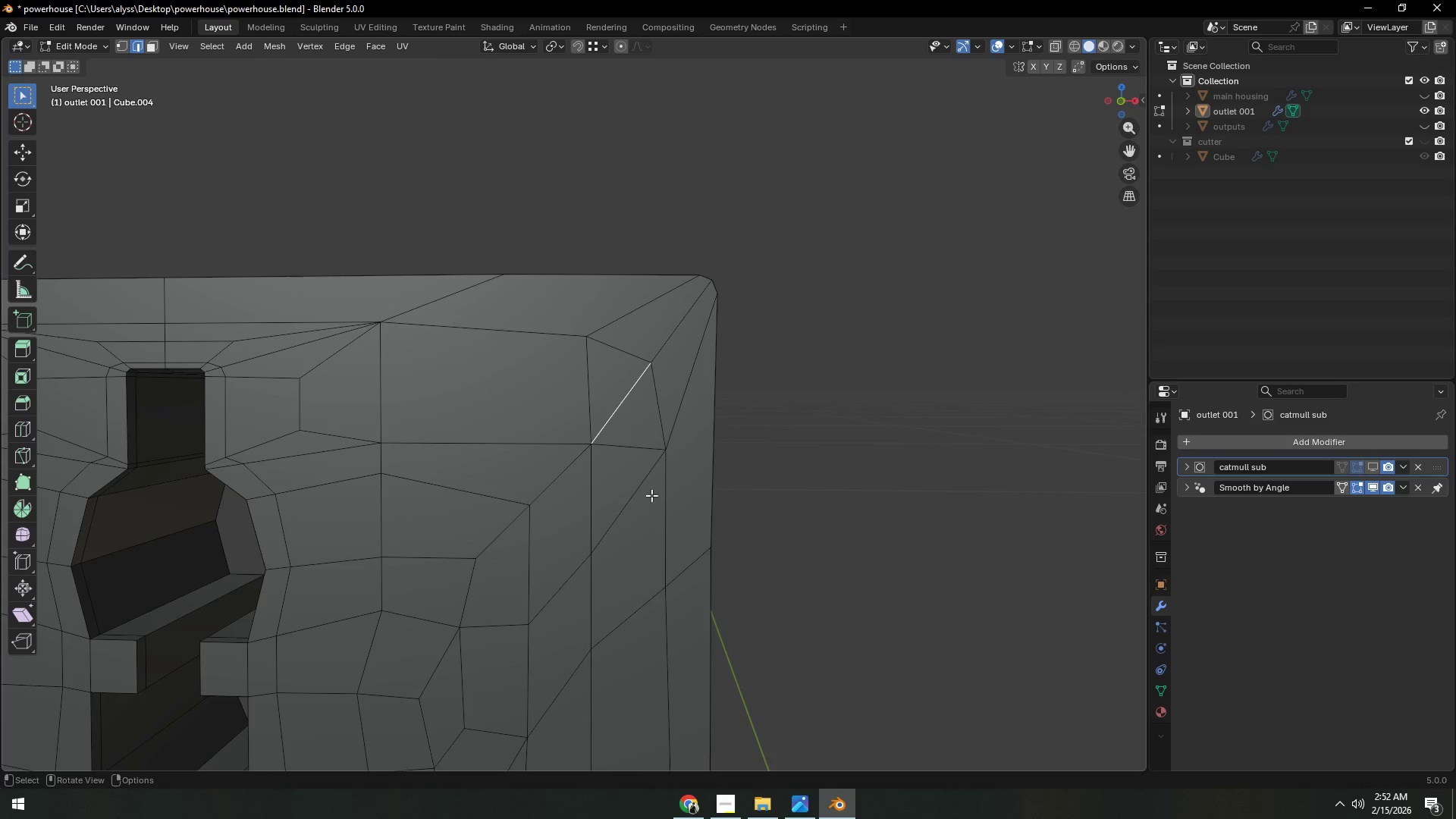 
left_click([640, 448])
 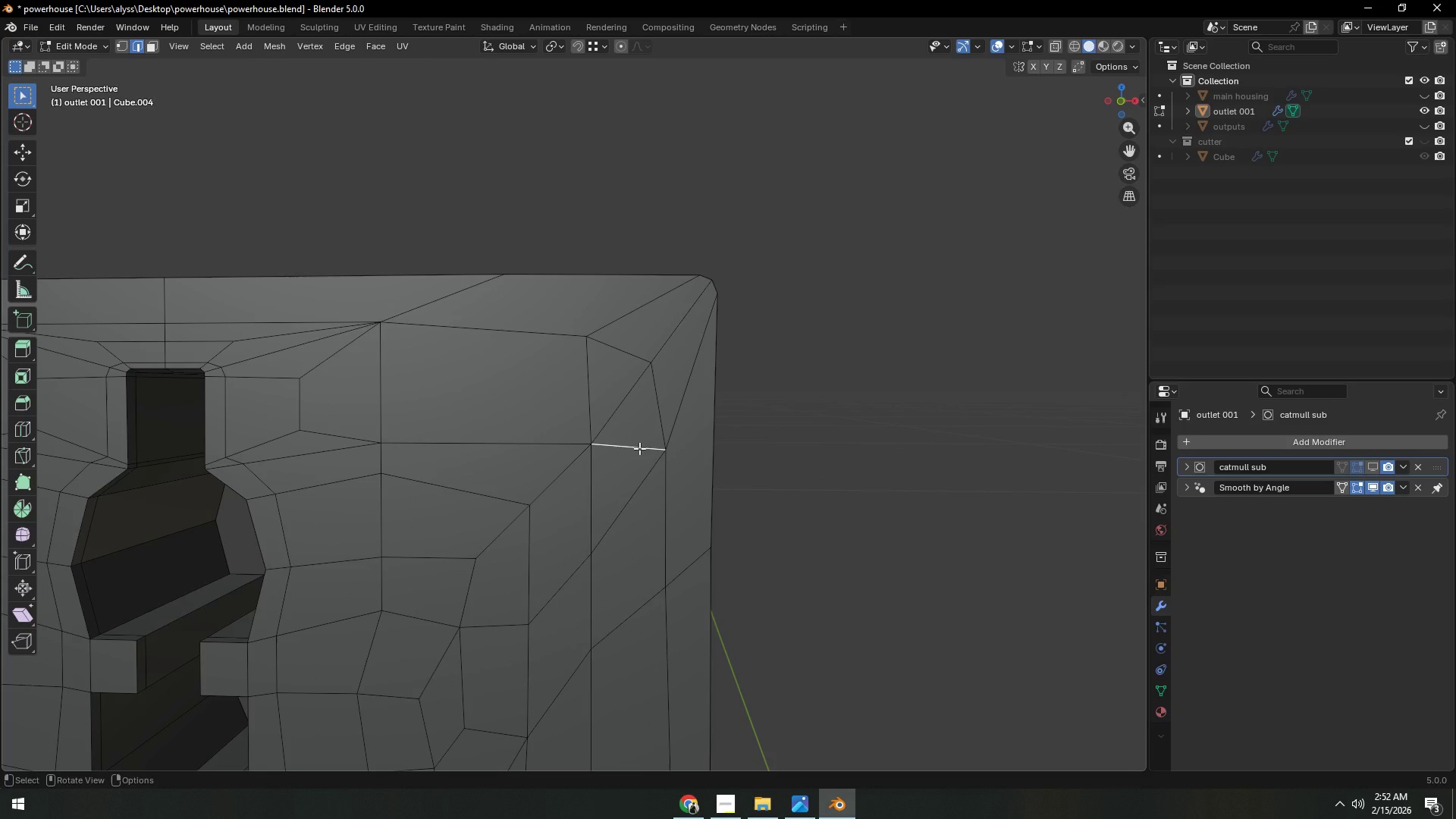 
key(Control+C)
 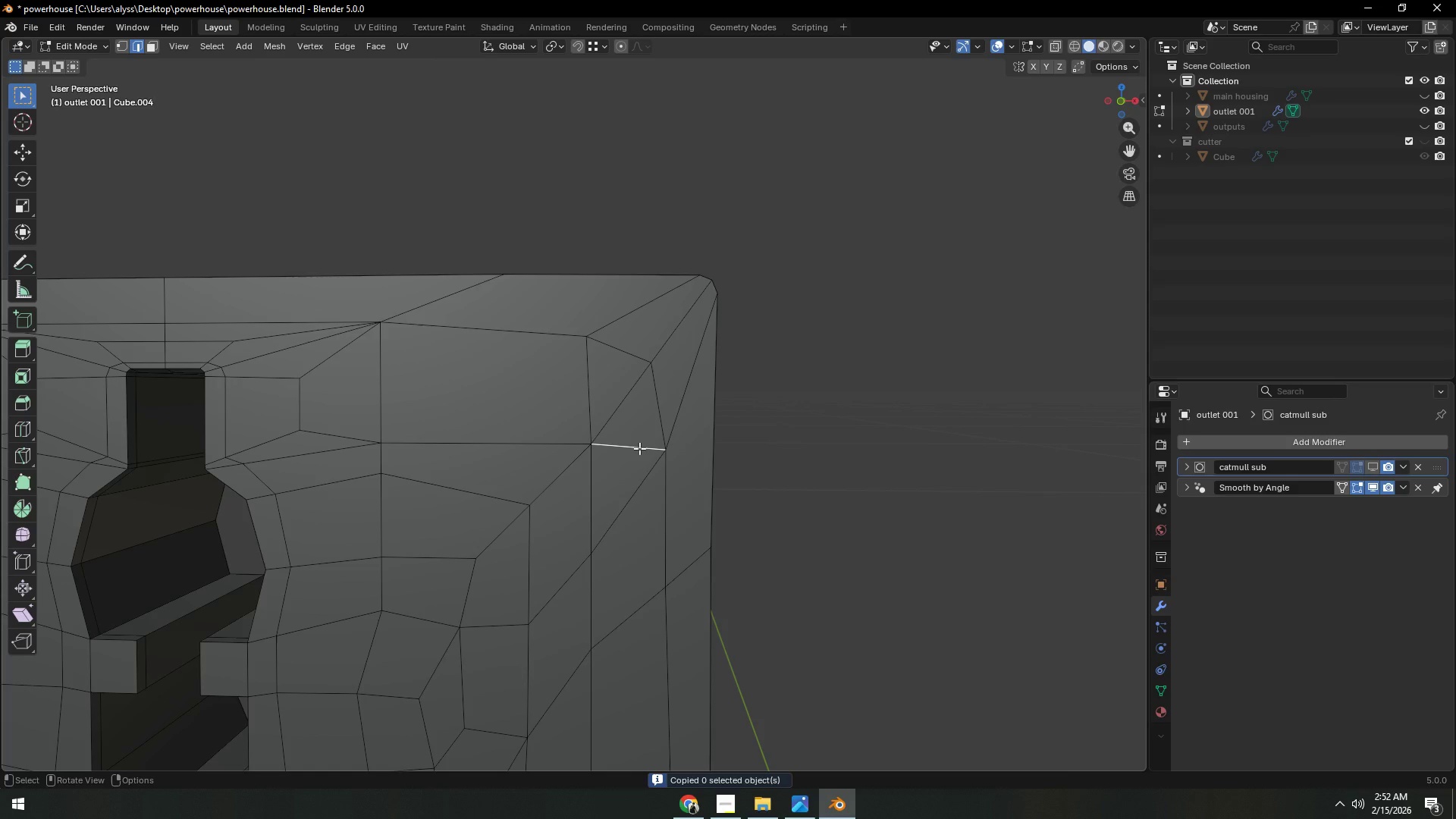 
key(Control+X)
 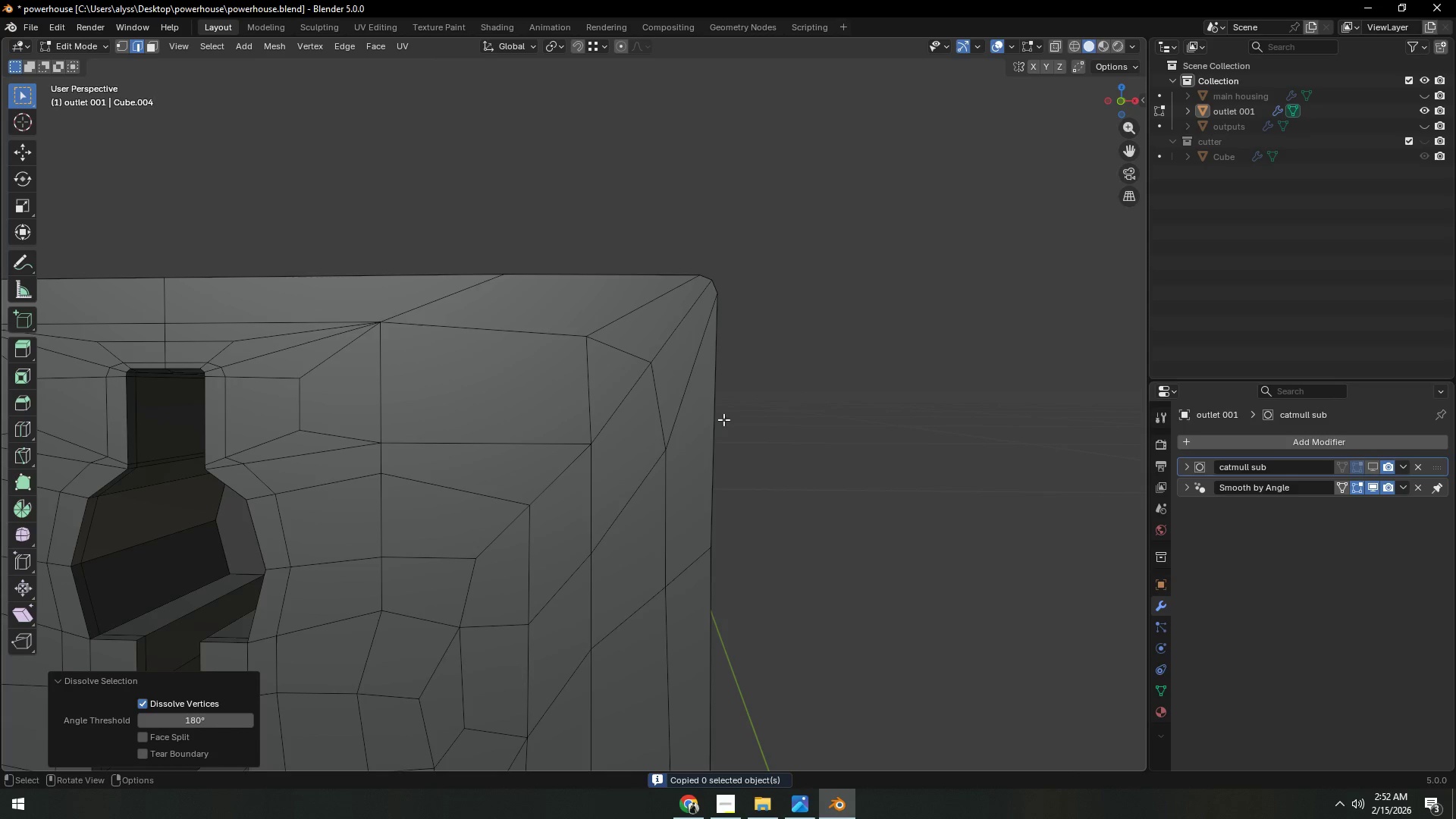 
left_click([828, 409])
 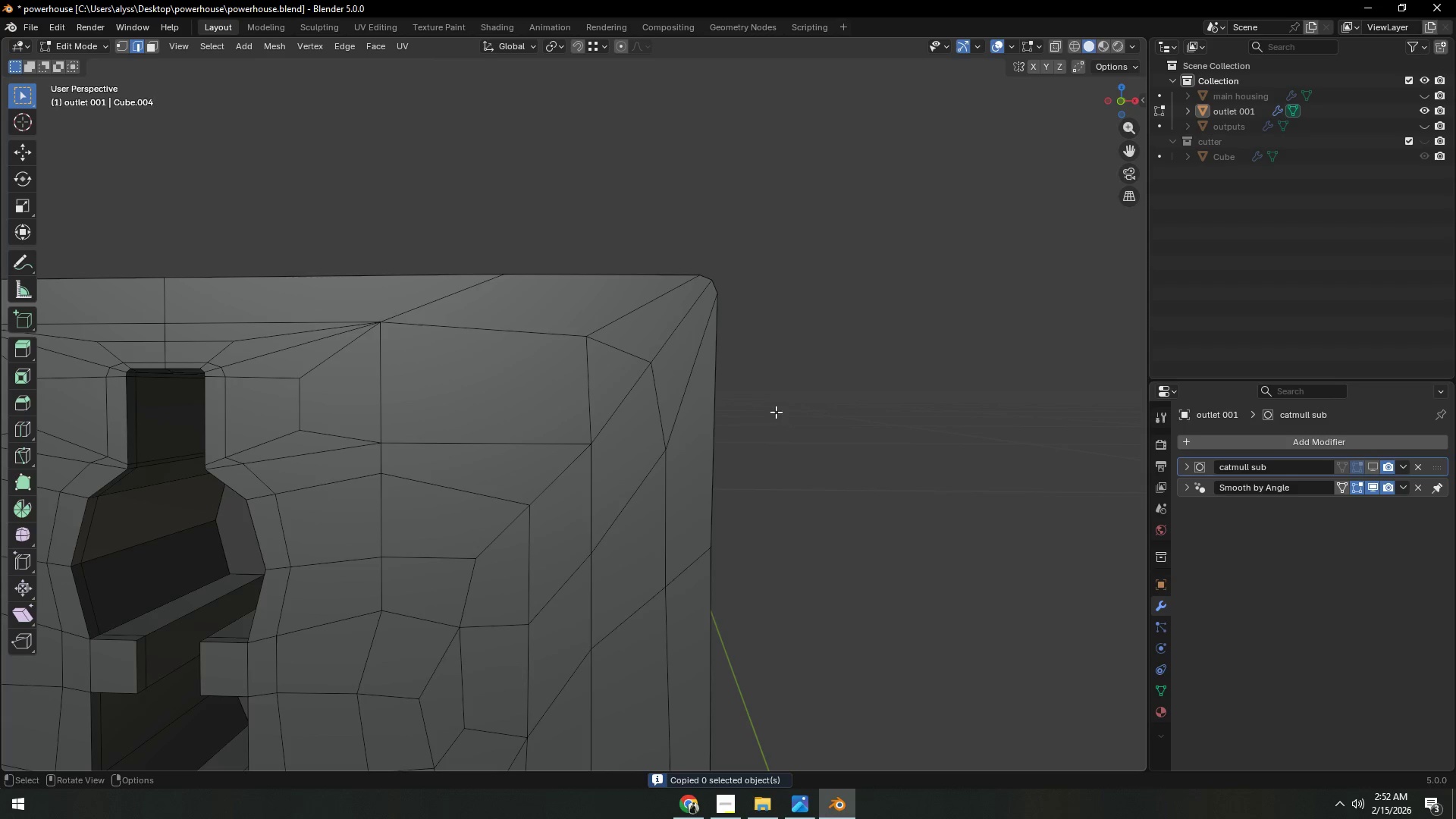 
hold_key(key=ShiftLeft, duration=0.5)
 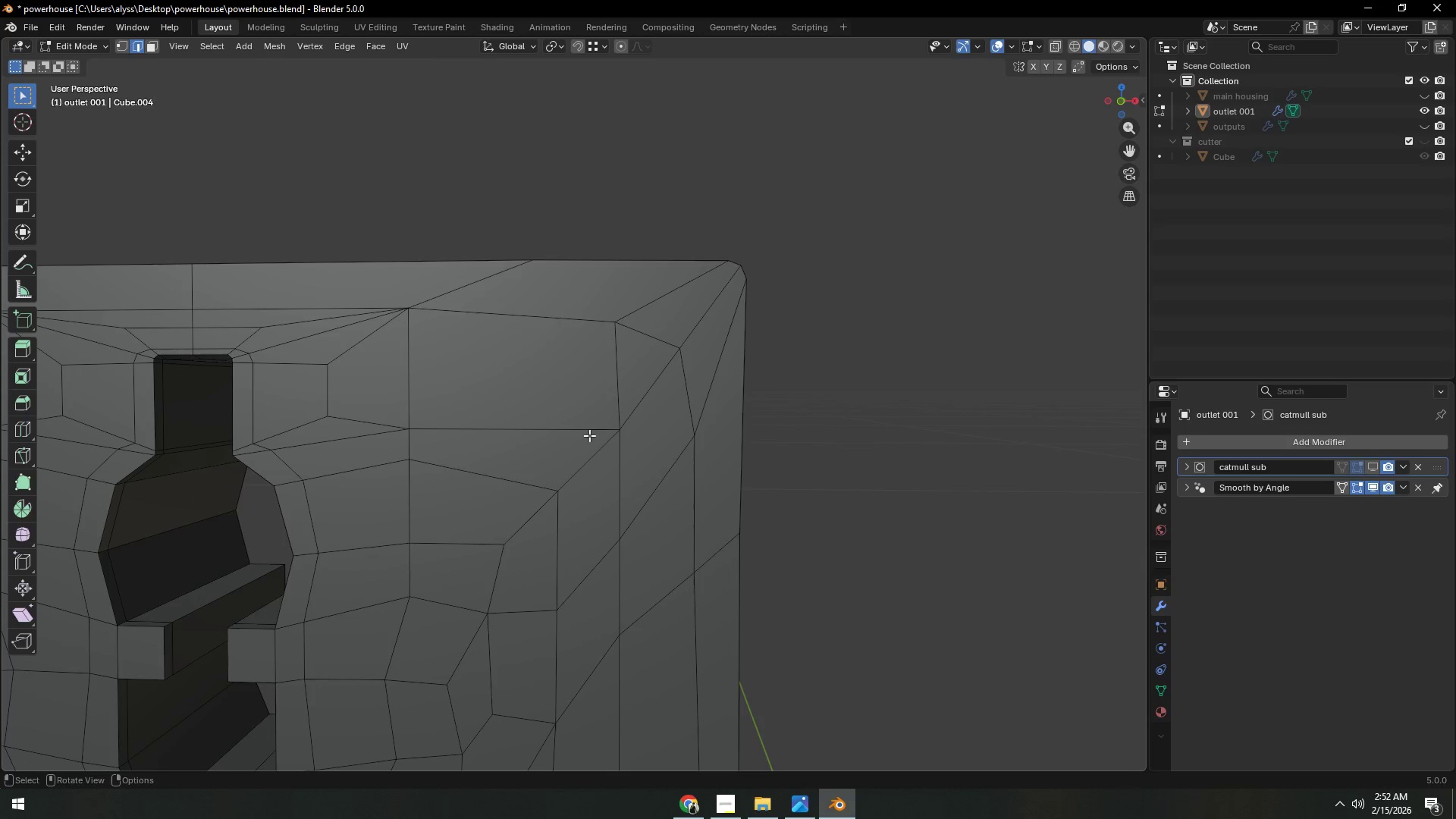 
hold_key(key=ShiftLeft, duration=0.44)
 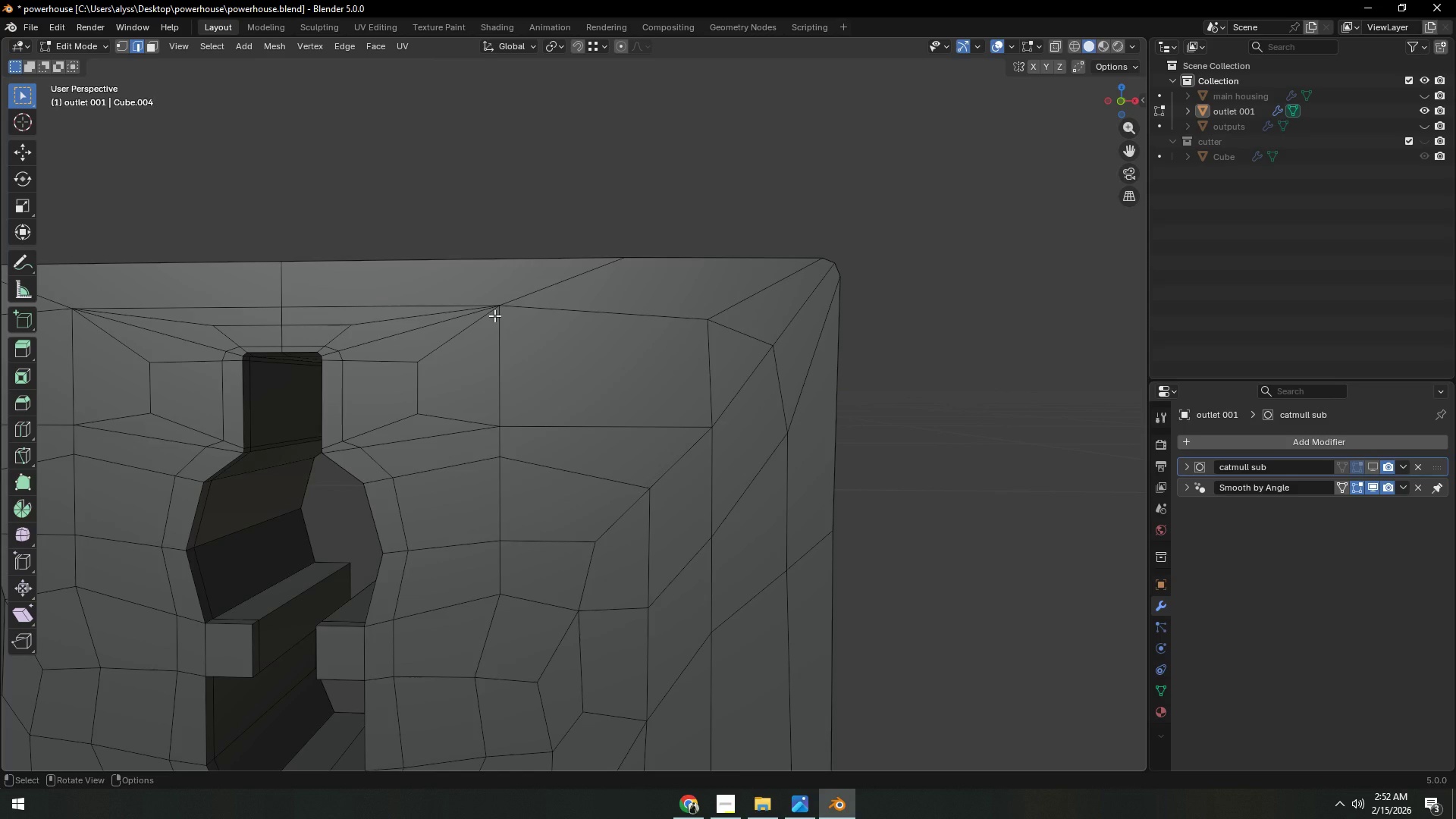 
wait(19.94)
 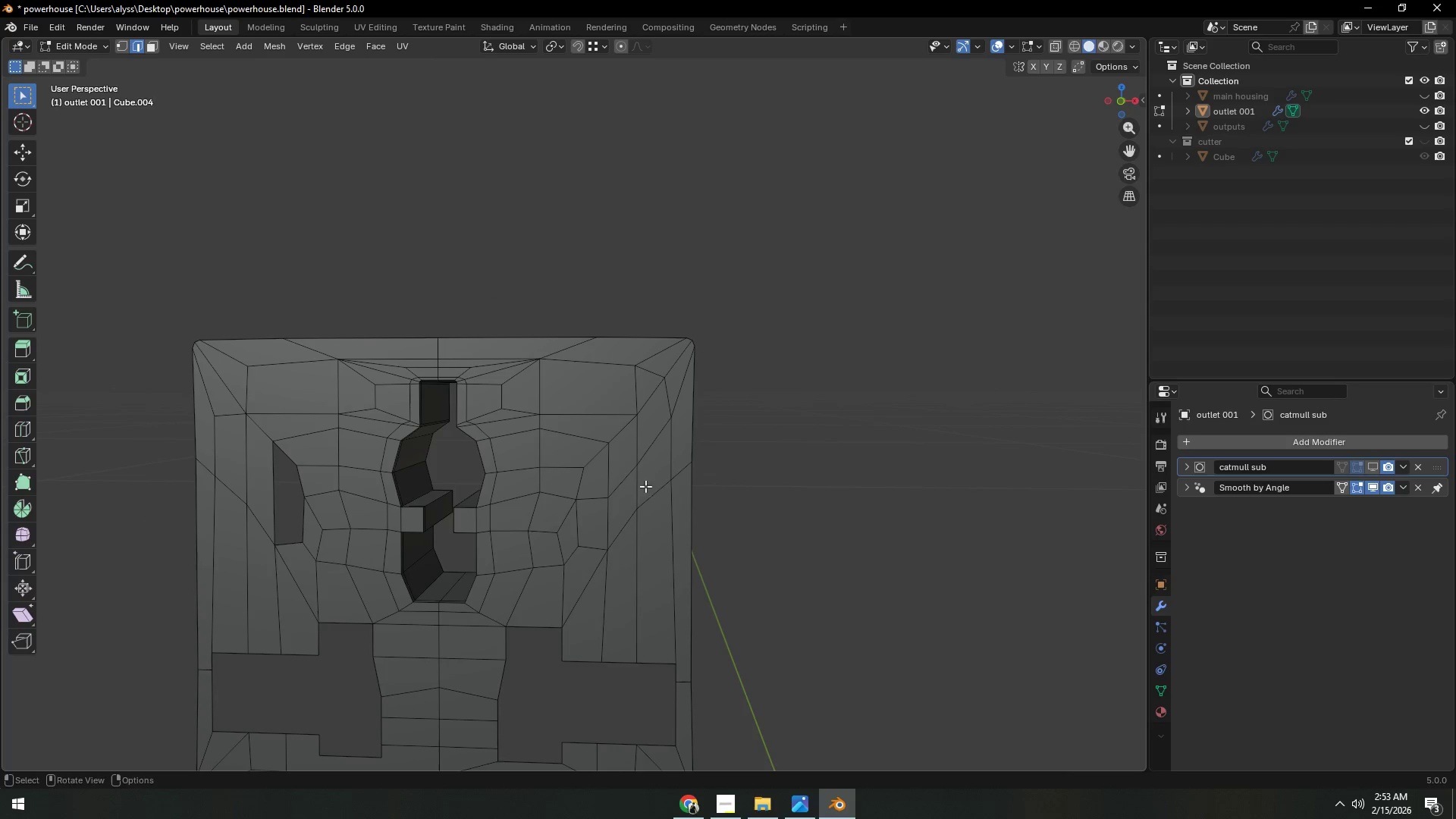 
hold_key(key=ShiftLeft, duration=0.61)
 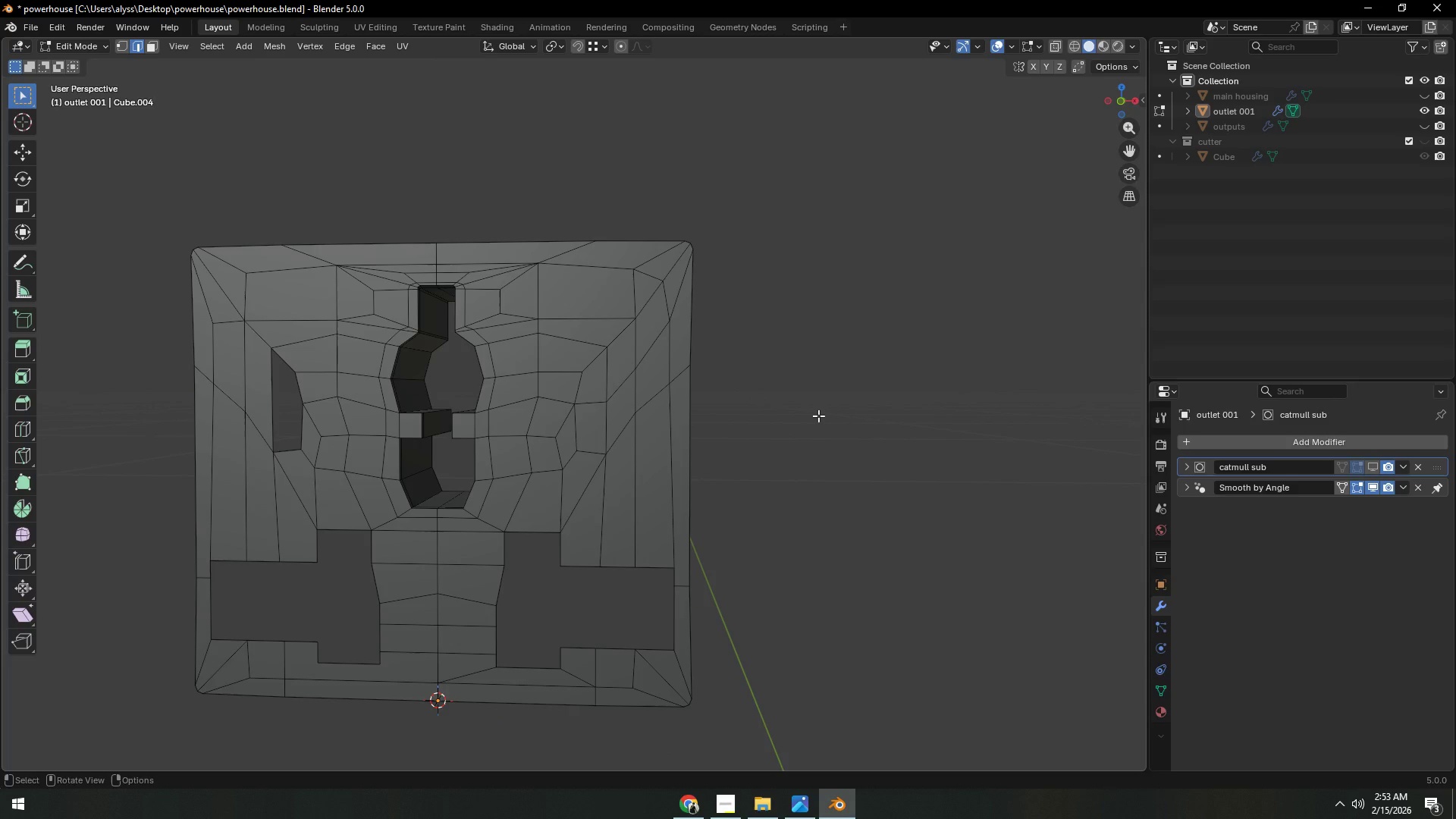 
scroll: coordinate [571, 410], scroll_direction: down, amount: 4.0
 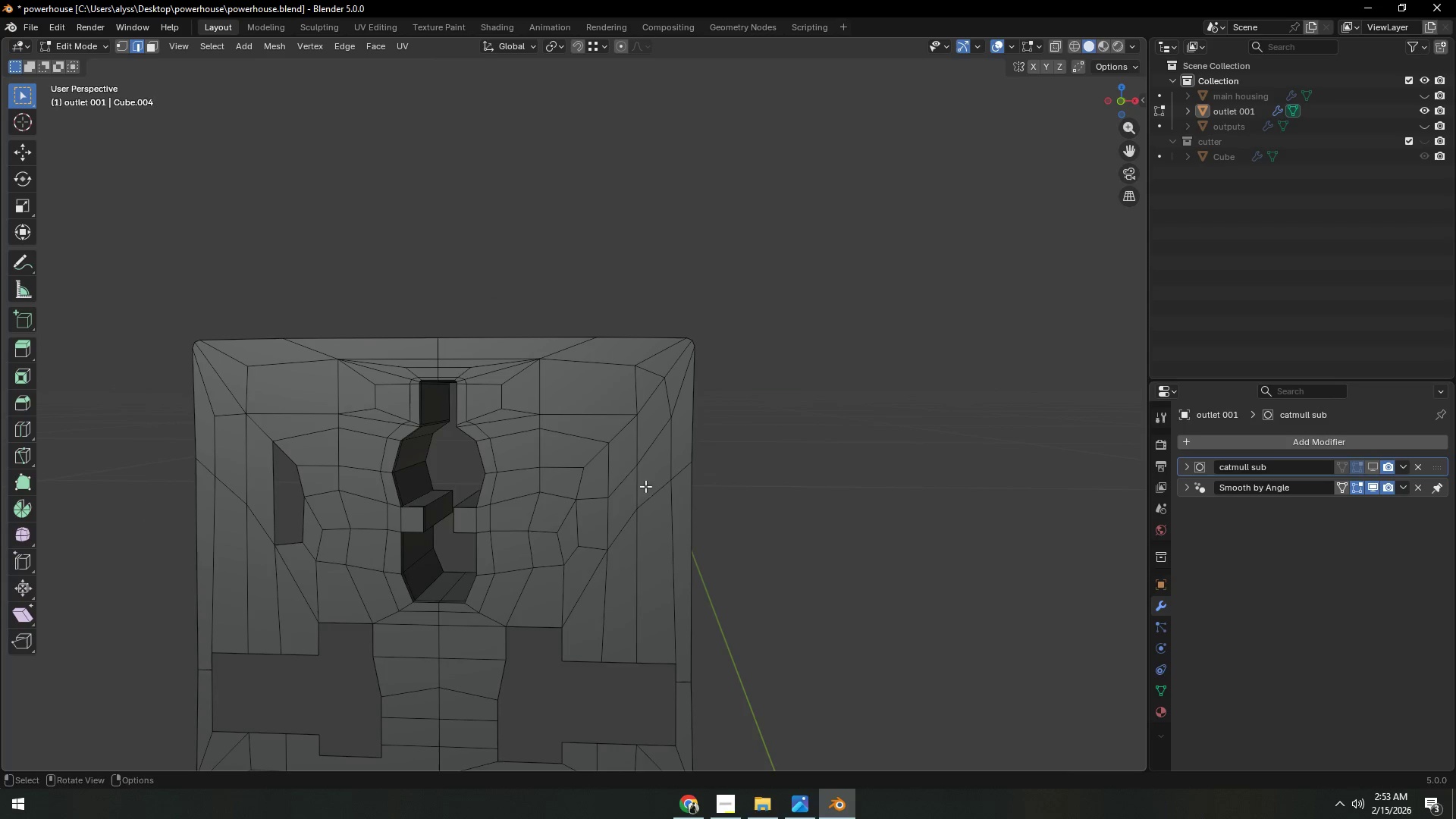 
hold_key(key=ShiftLeft, duration=2.84)
 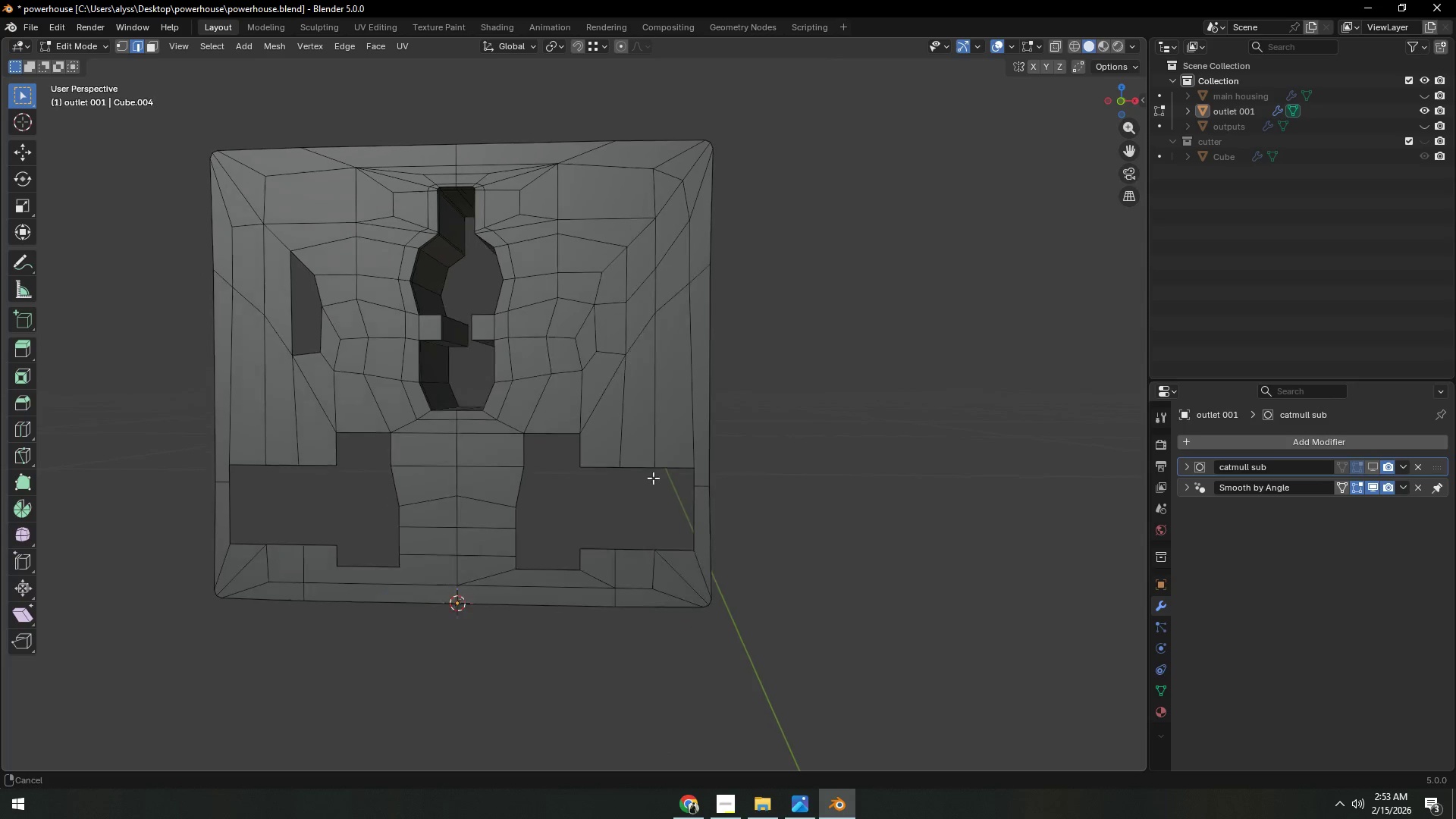 
hold_key(key=ShiftLeft, duration=0.7)
 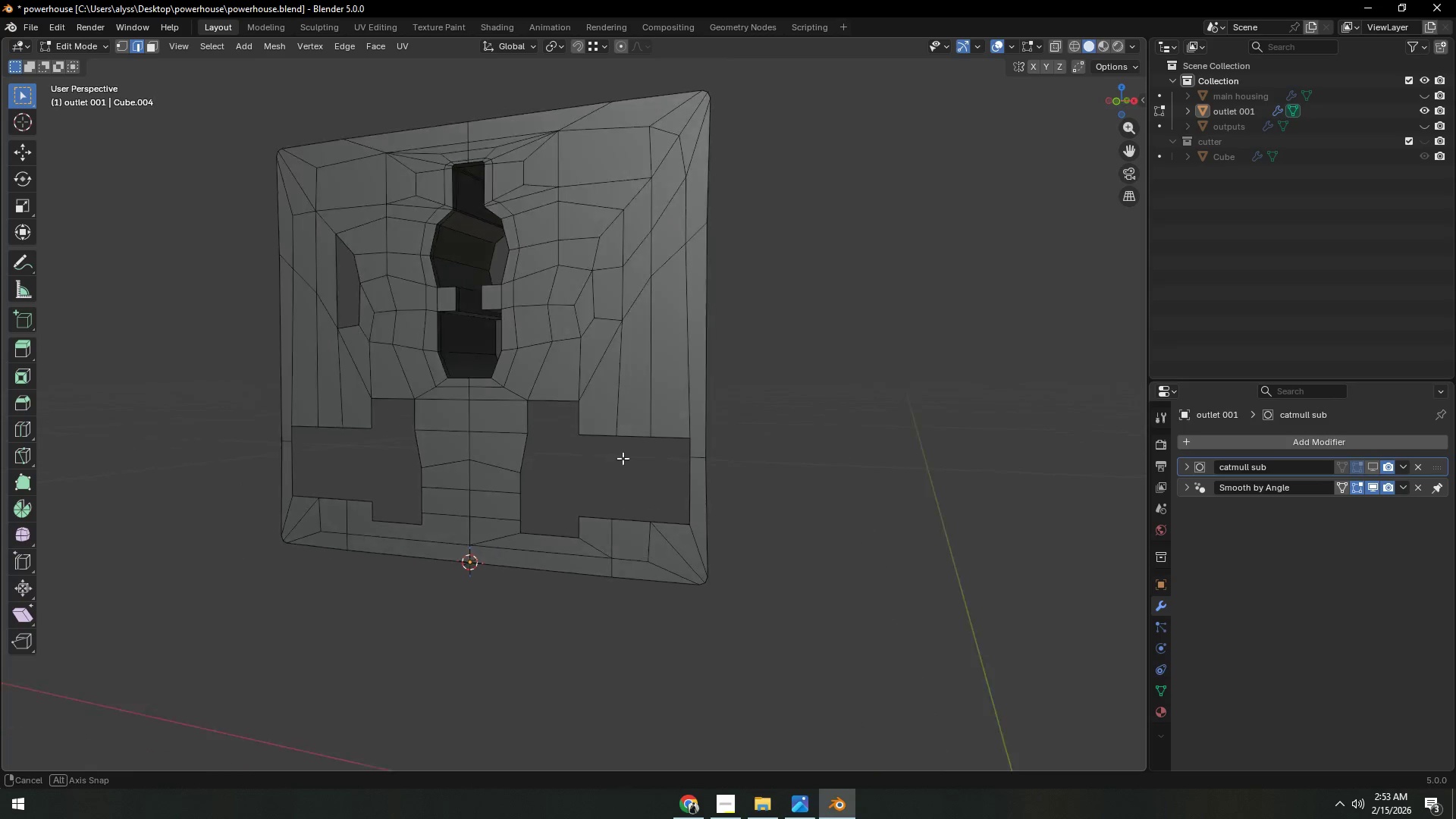 
hold_key(key=ShiftLeft, duration=5.51)
 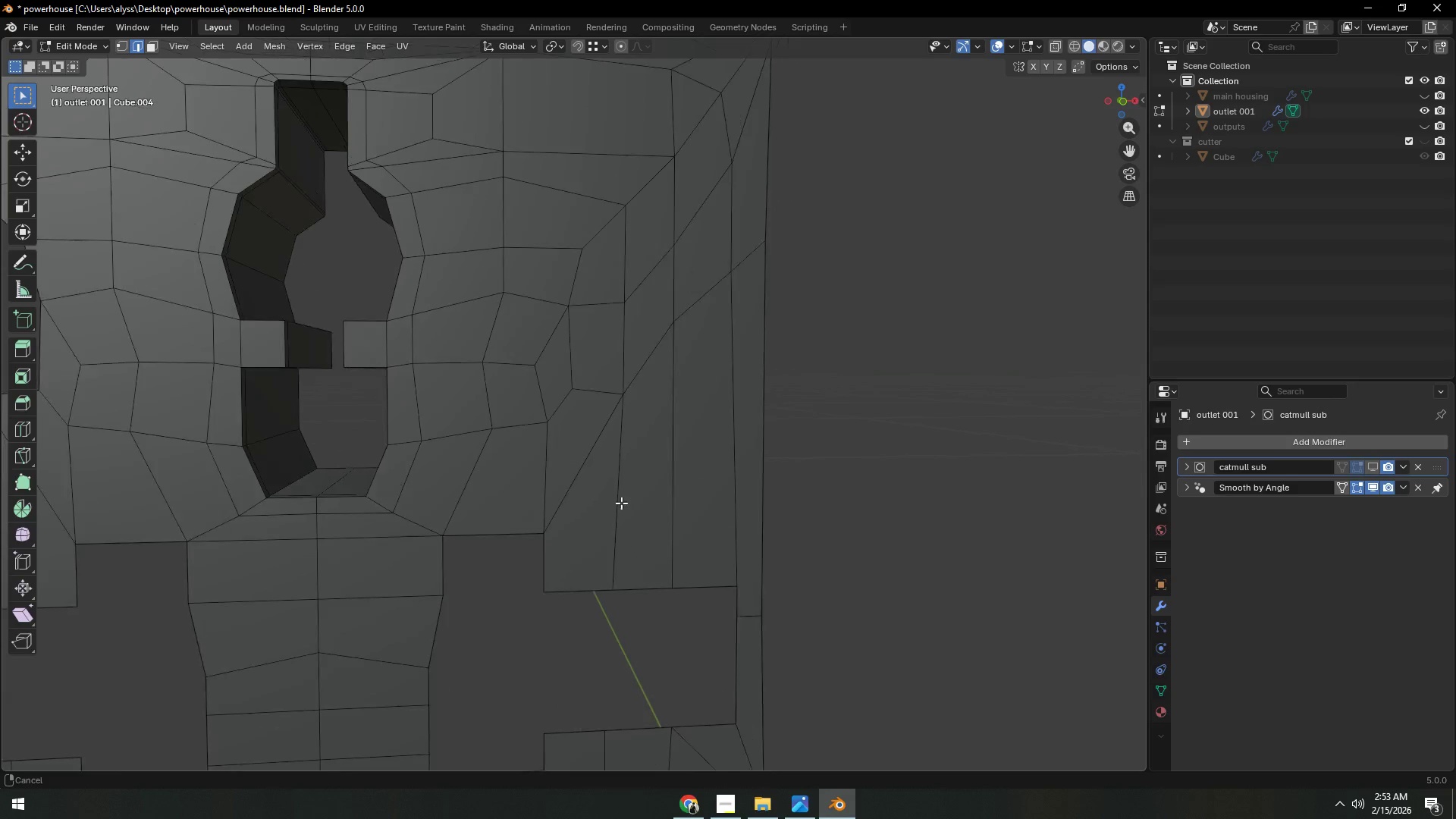 
hold_key(key=ShiftLeft, duration=0.55)
 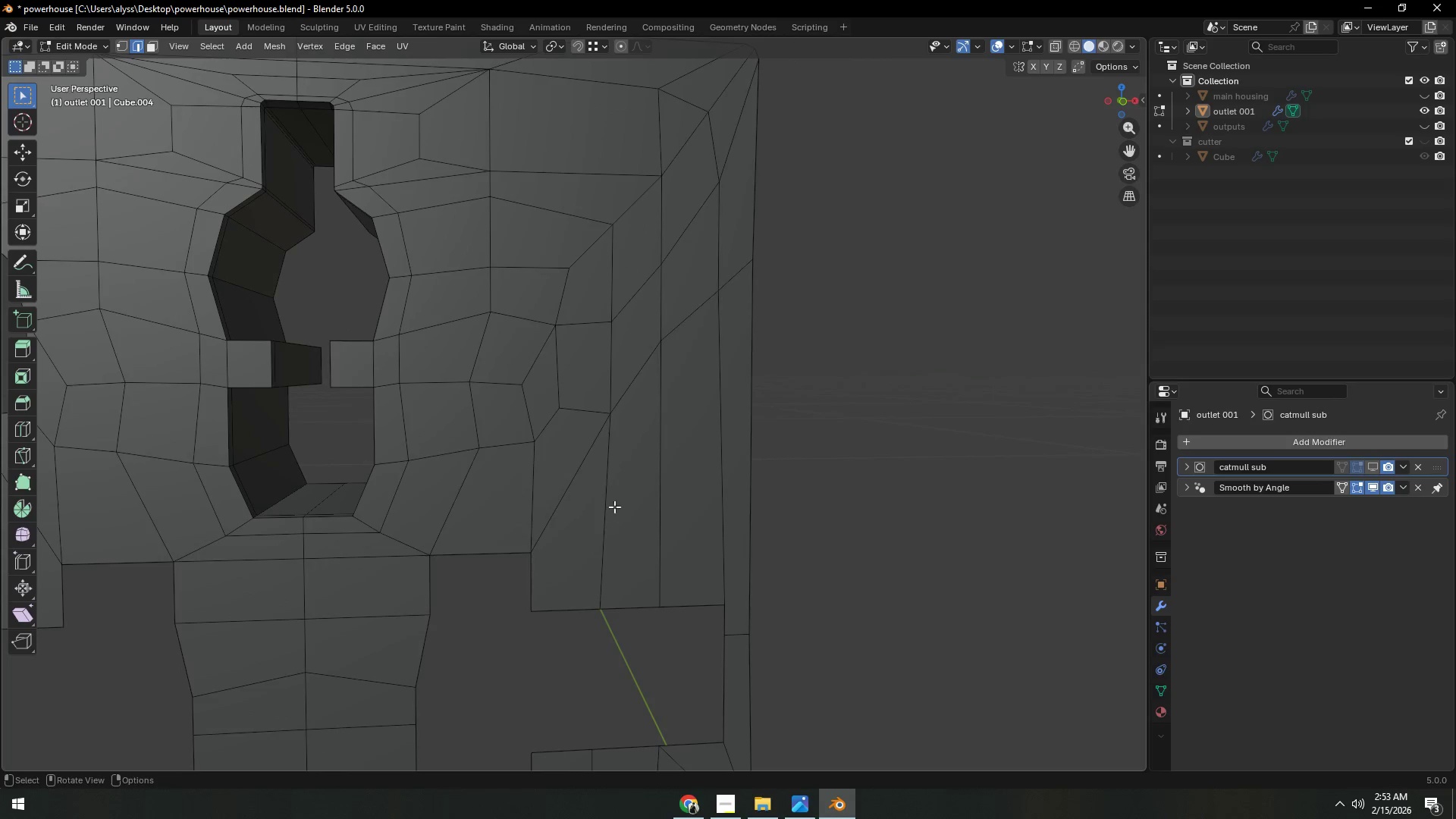 
scroll: coordinate [679, 462], scroll_direction: up, amount: 3.0
 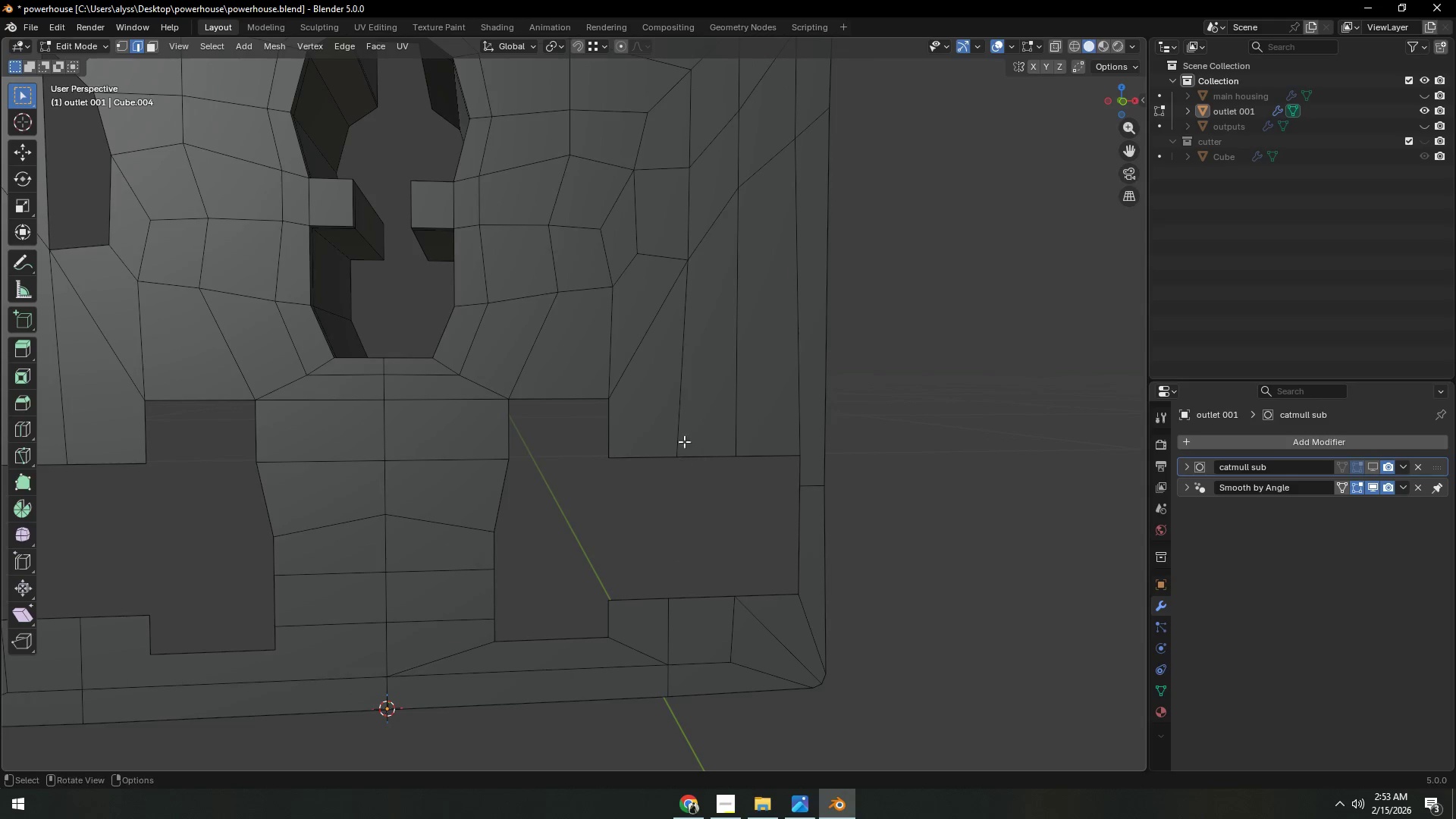 
hold_key(key=ShiftLeft, duration=0.55)
 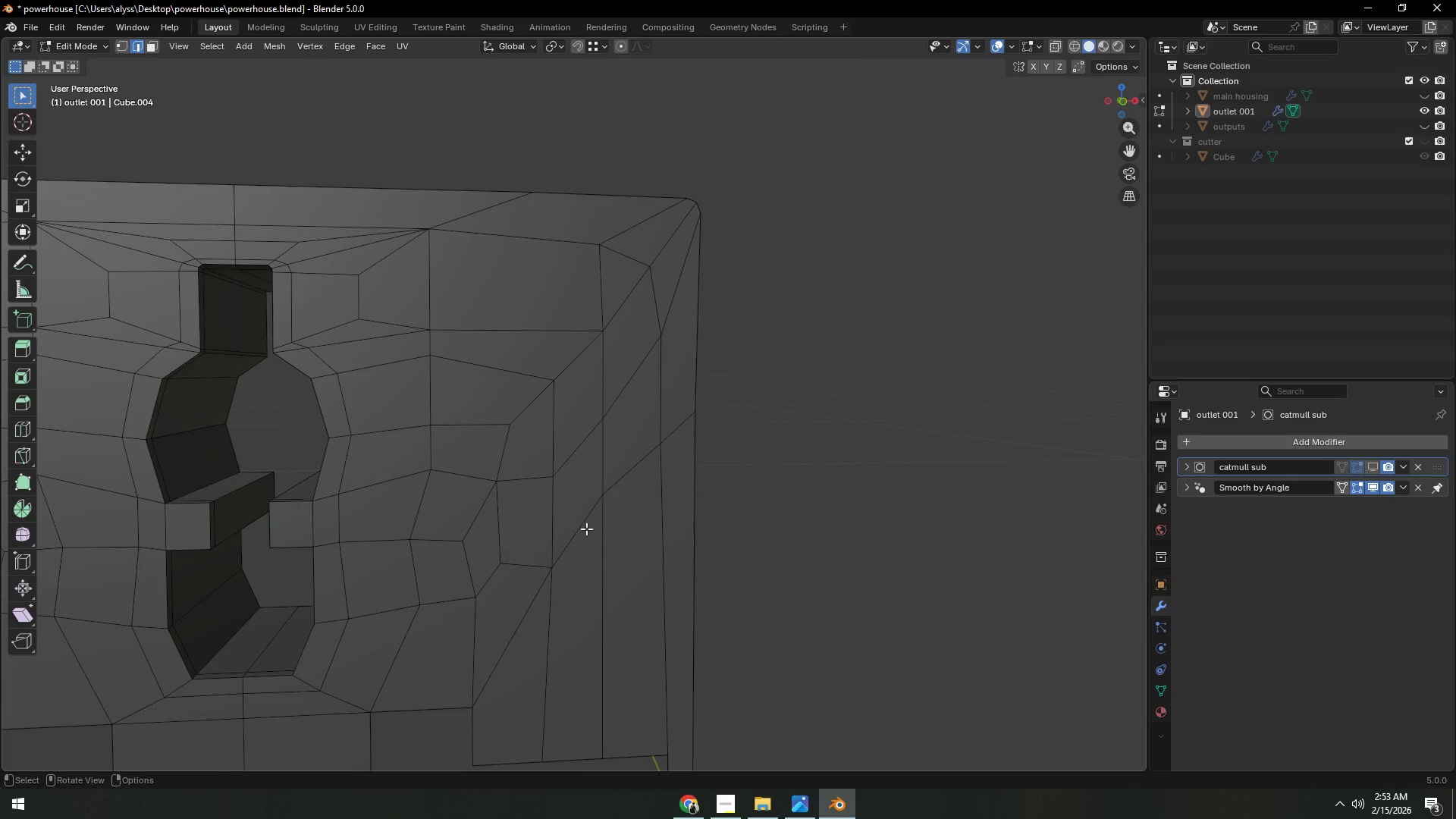 
hold_key(key=ShiftLeft, duration=0.61)
 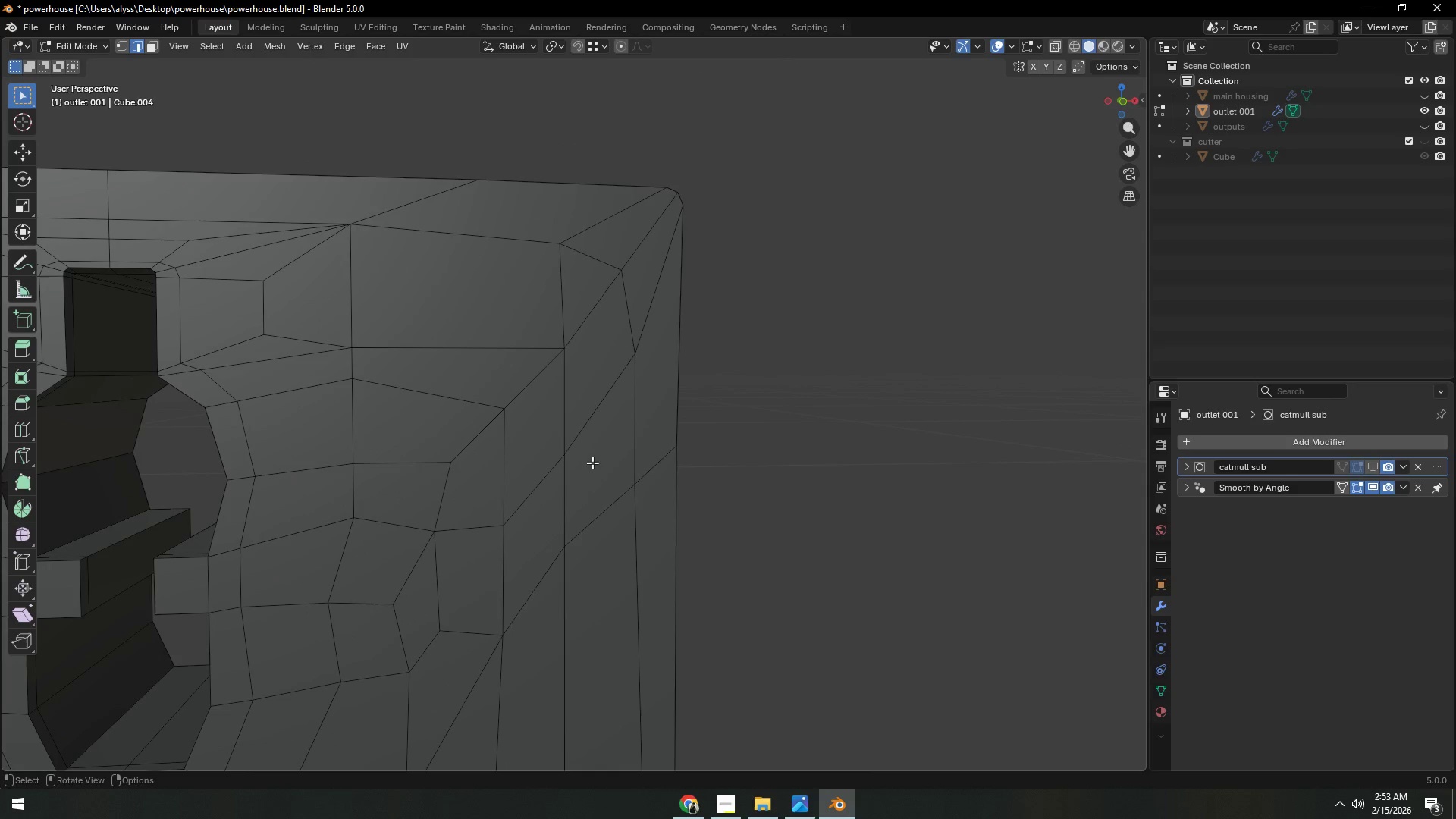 
hold_key(key=ShiftLeft, duration=0.56)
 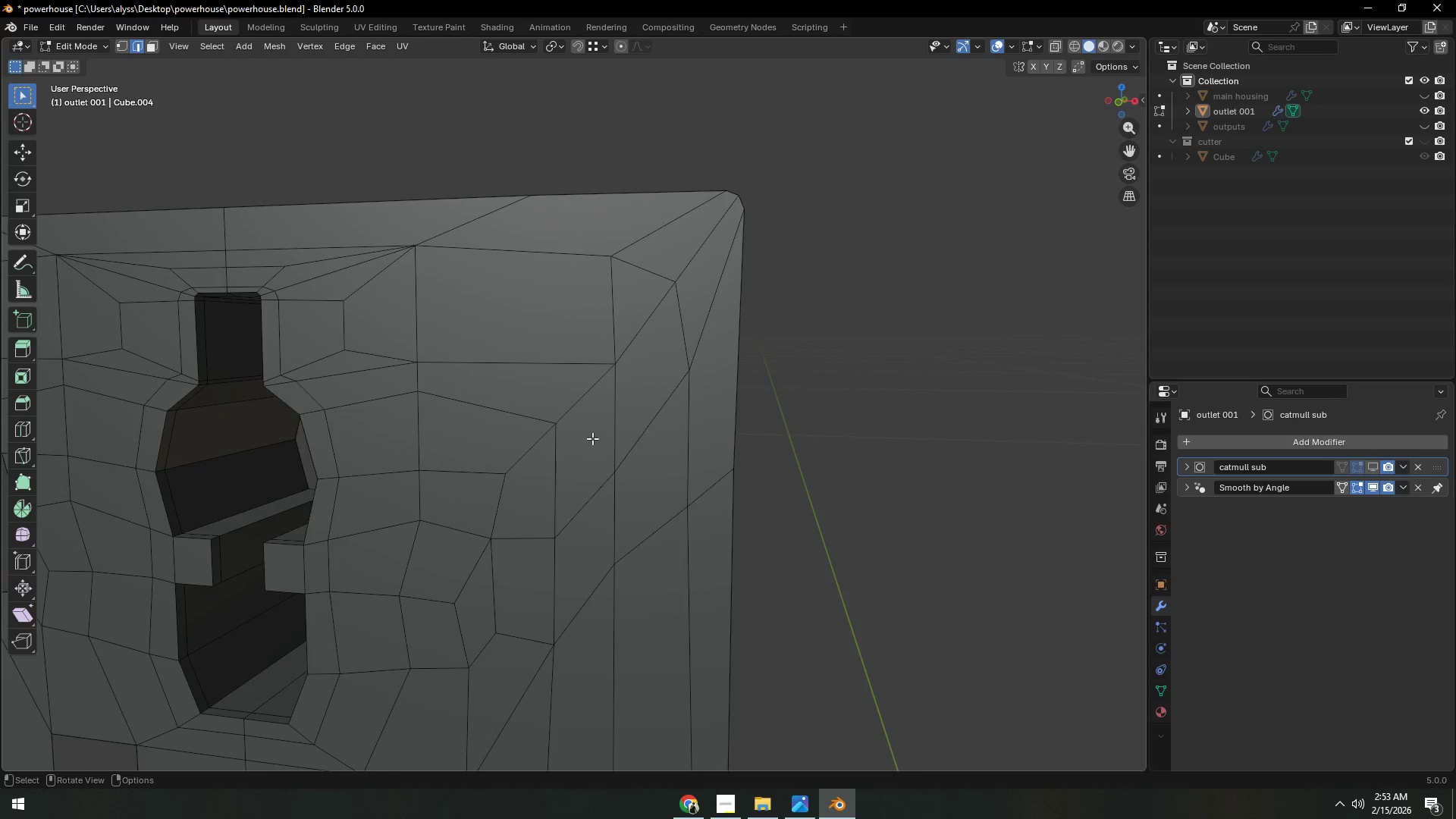 
scroll: coordinate [592, 463], scroll_direction: up, amount: 1.0
 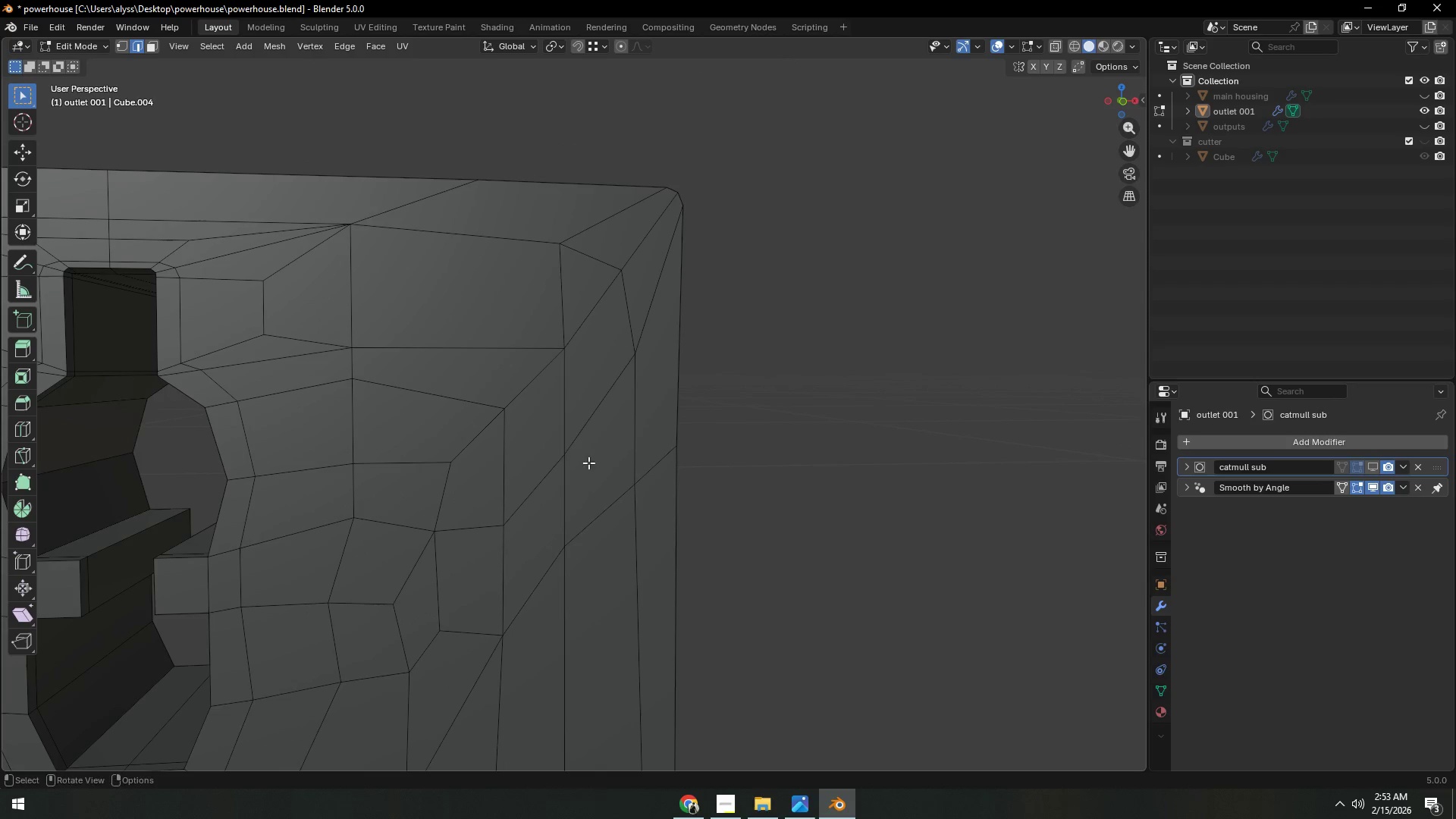 
key(1)
 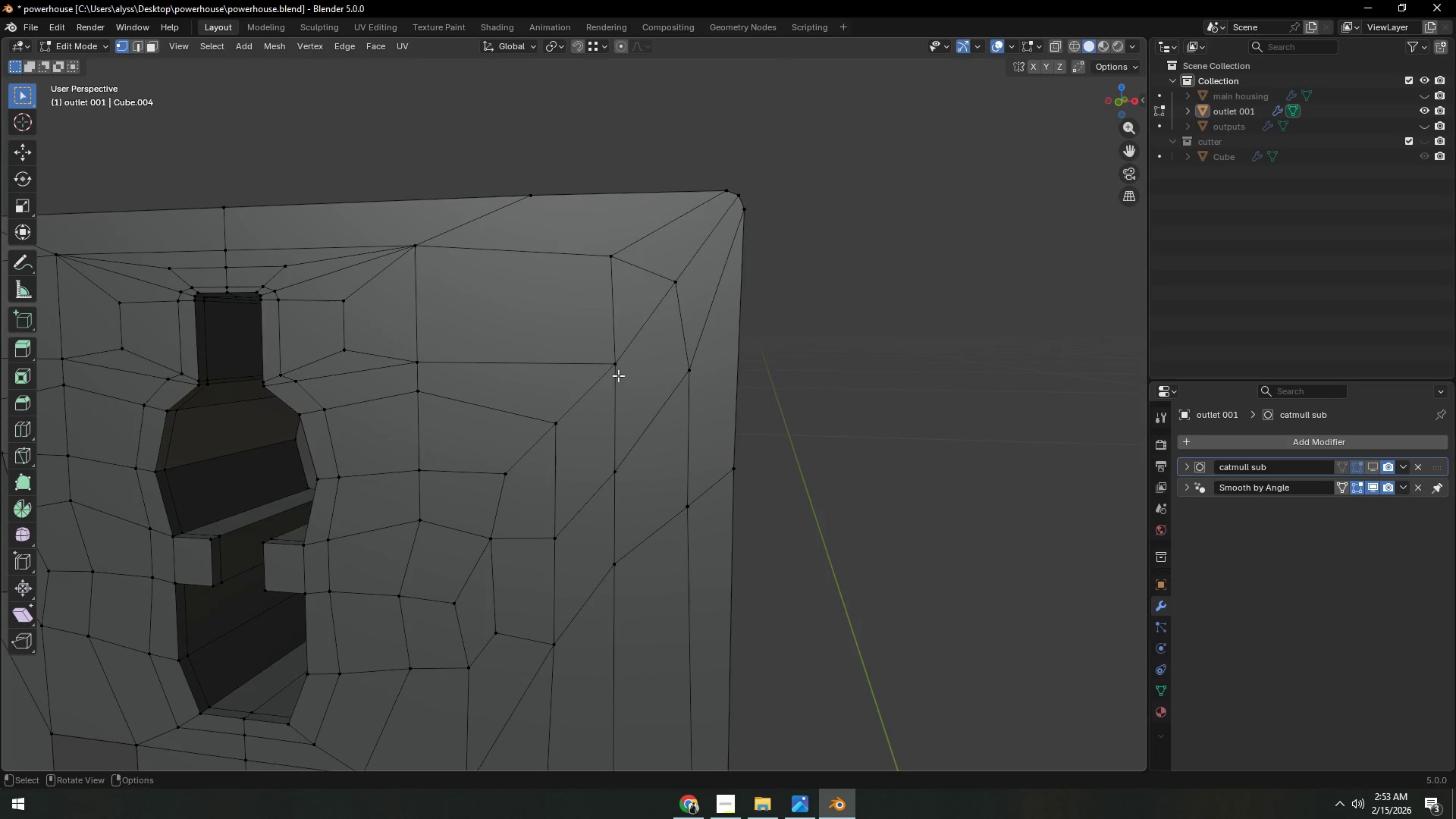 
left_click([618, 375])
 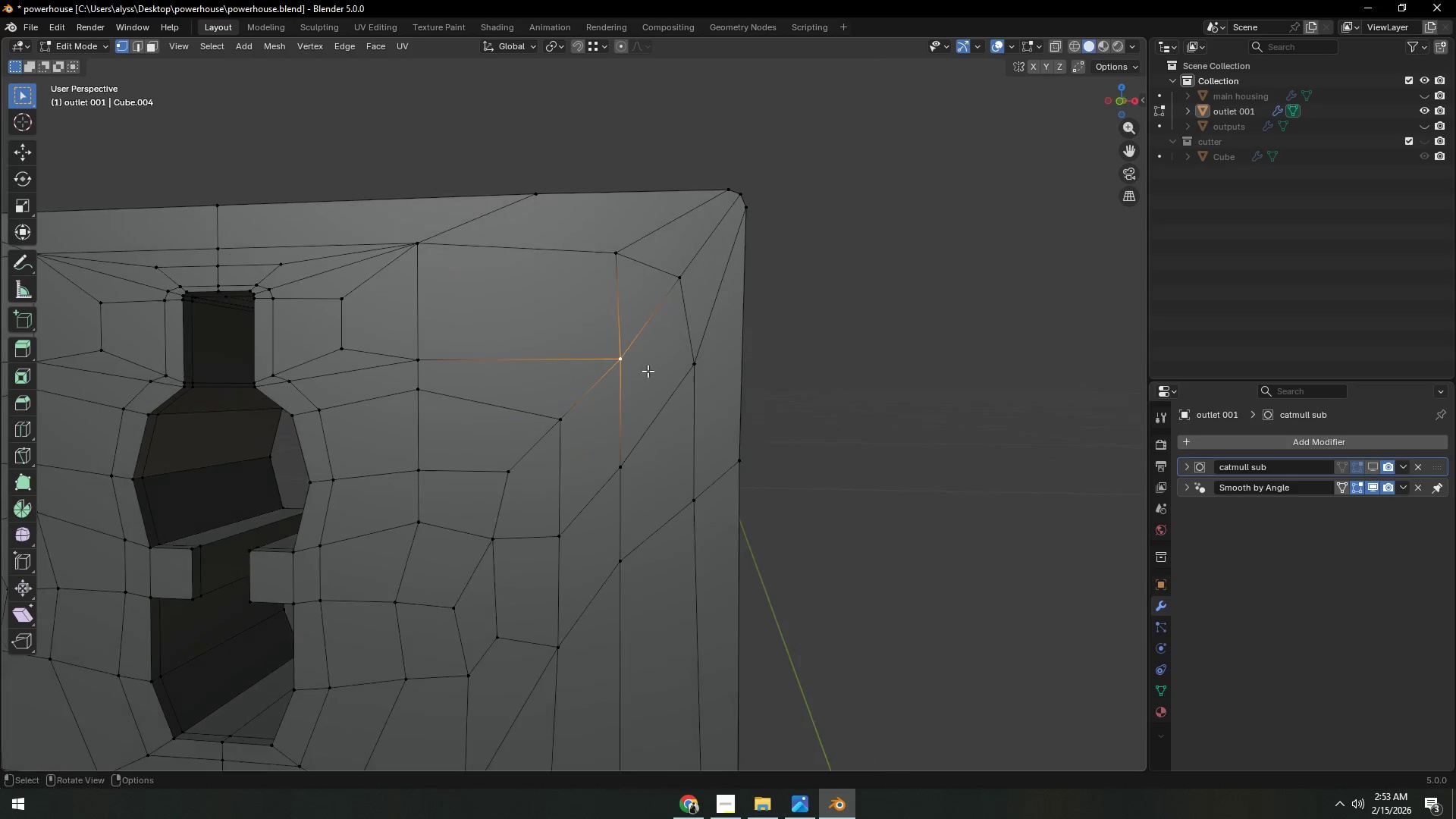 
type(gg)
 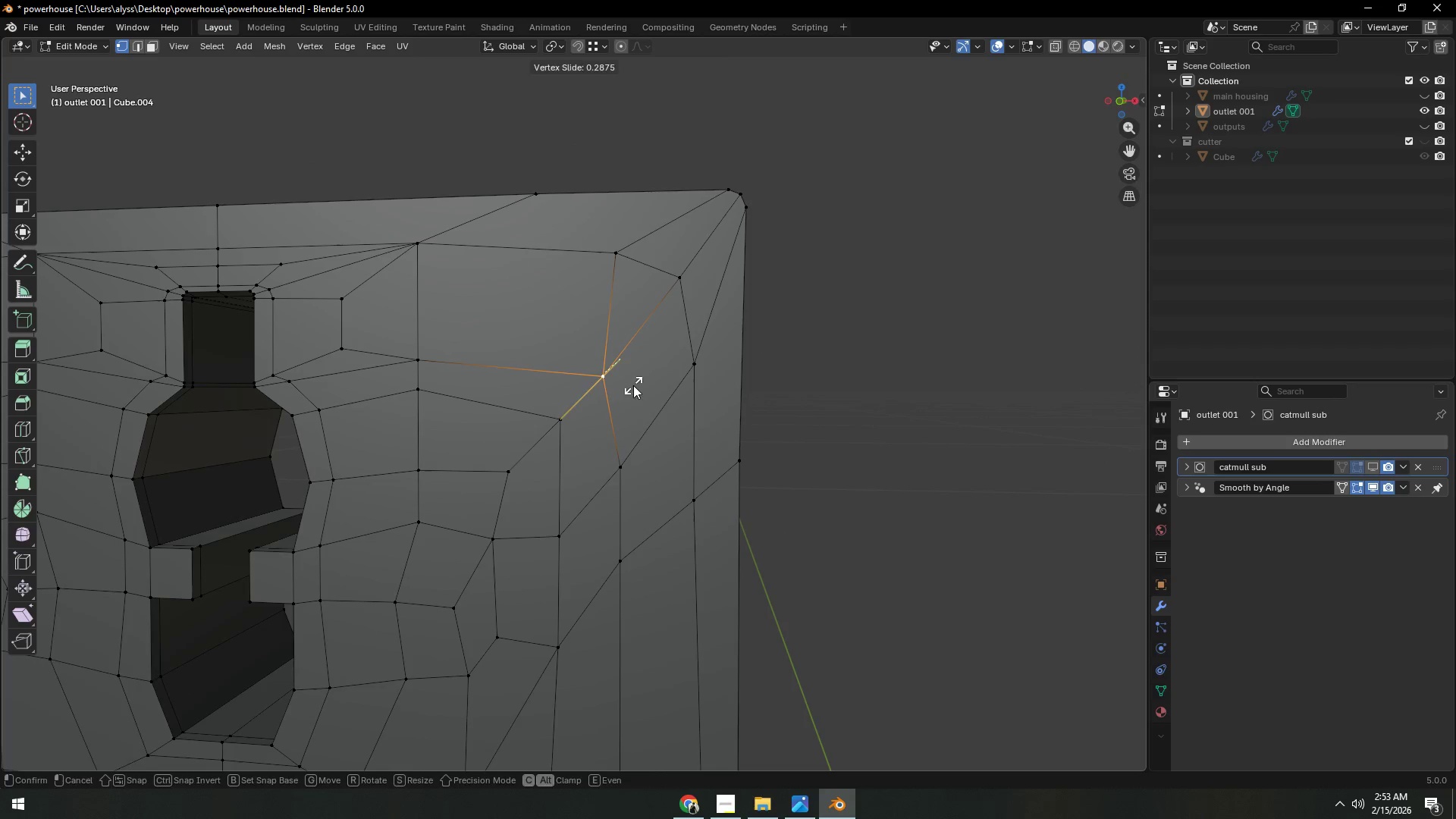 
left_click([633, 385])
 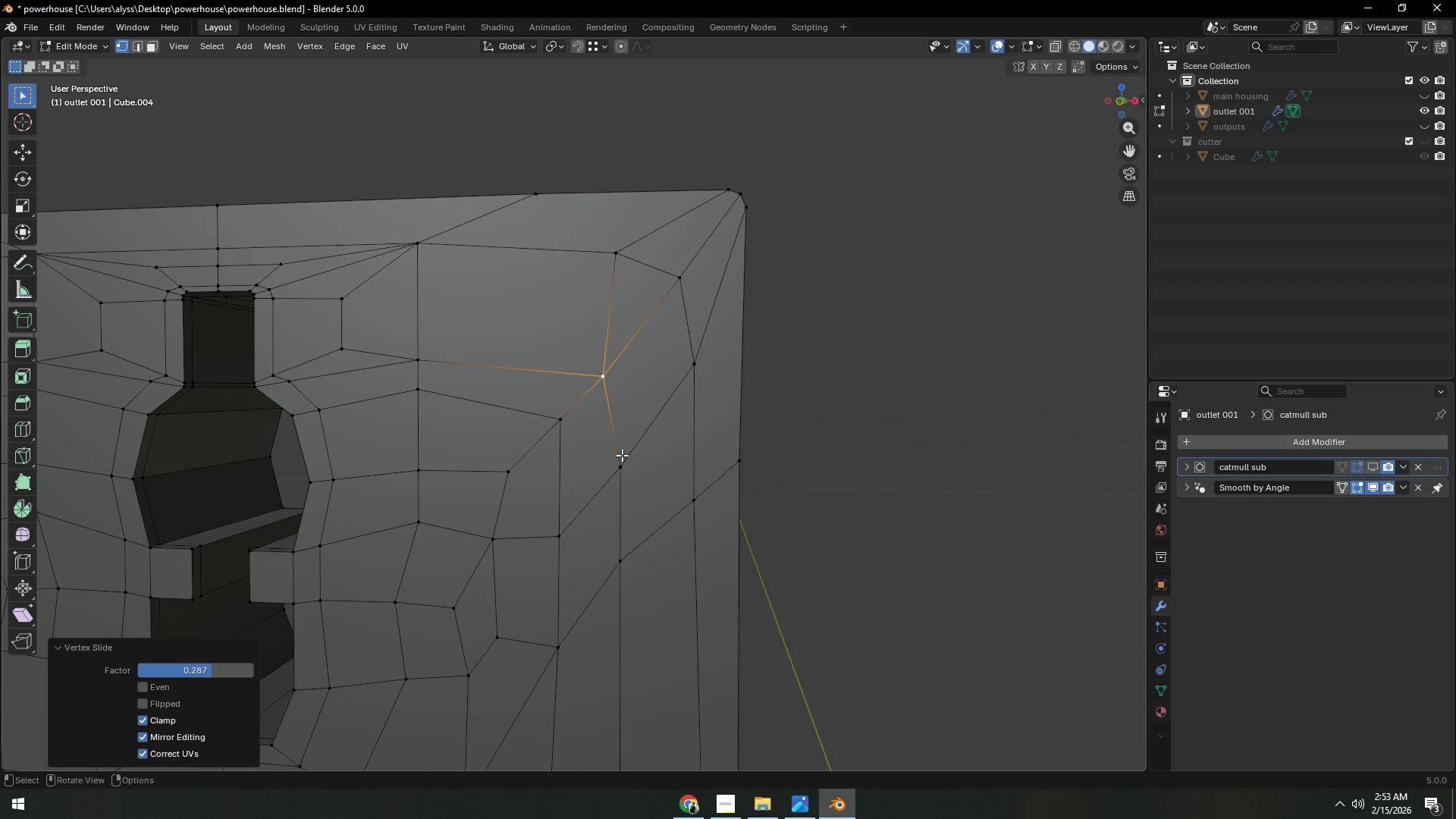 
hold_key(key=ShiftLeft, duration=0.38)
 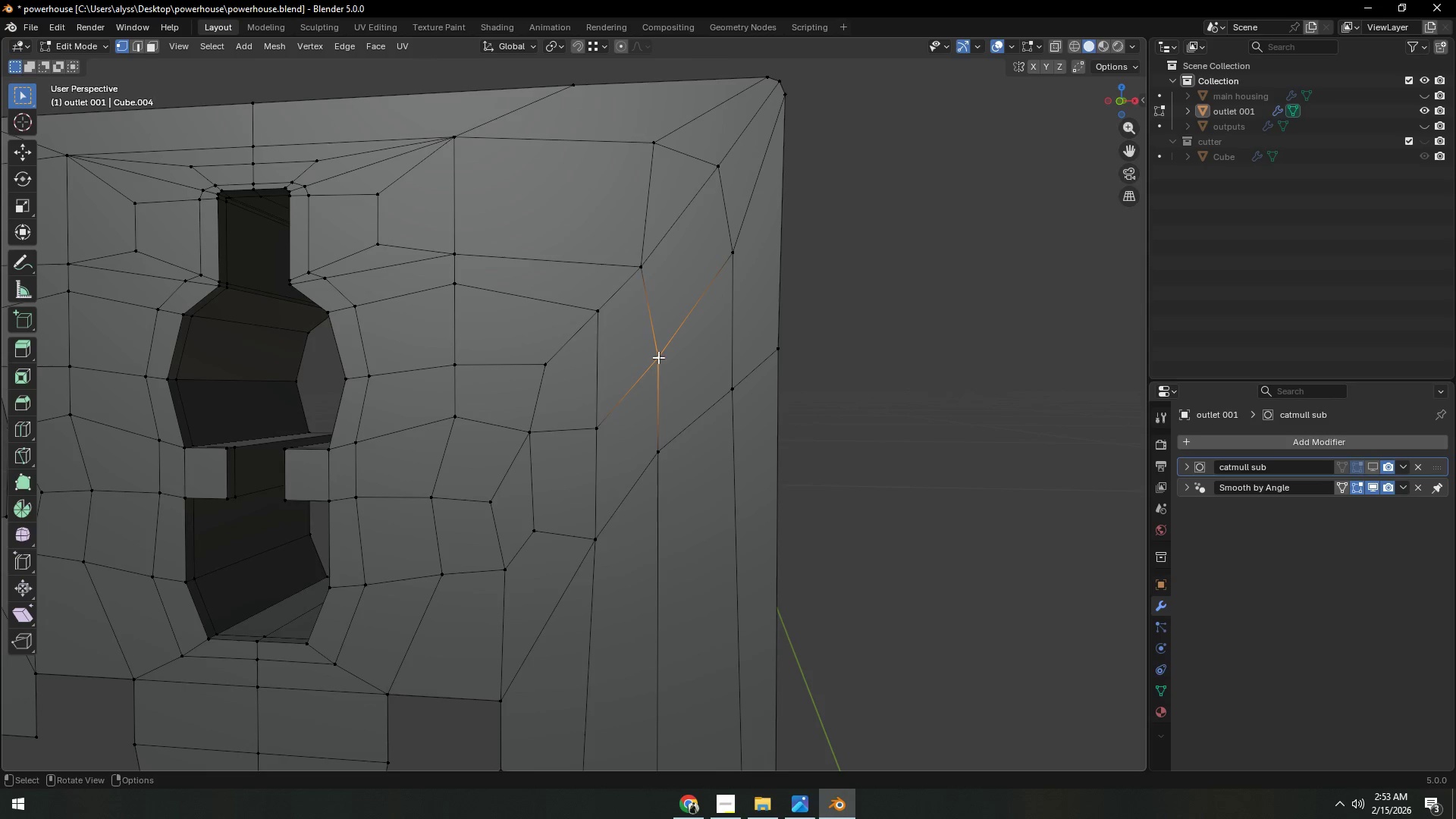 
type(gg)
 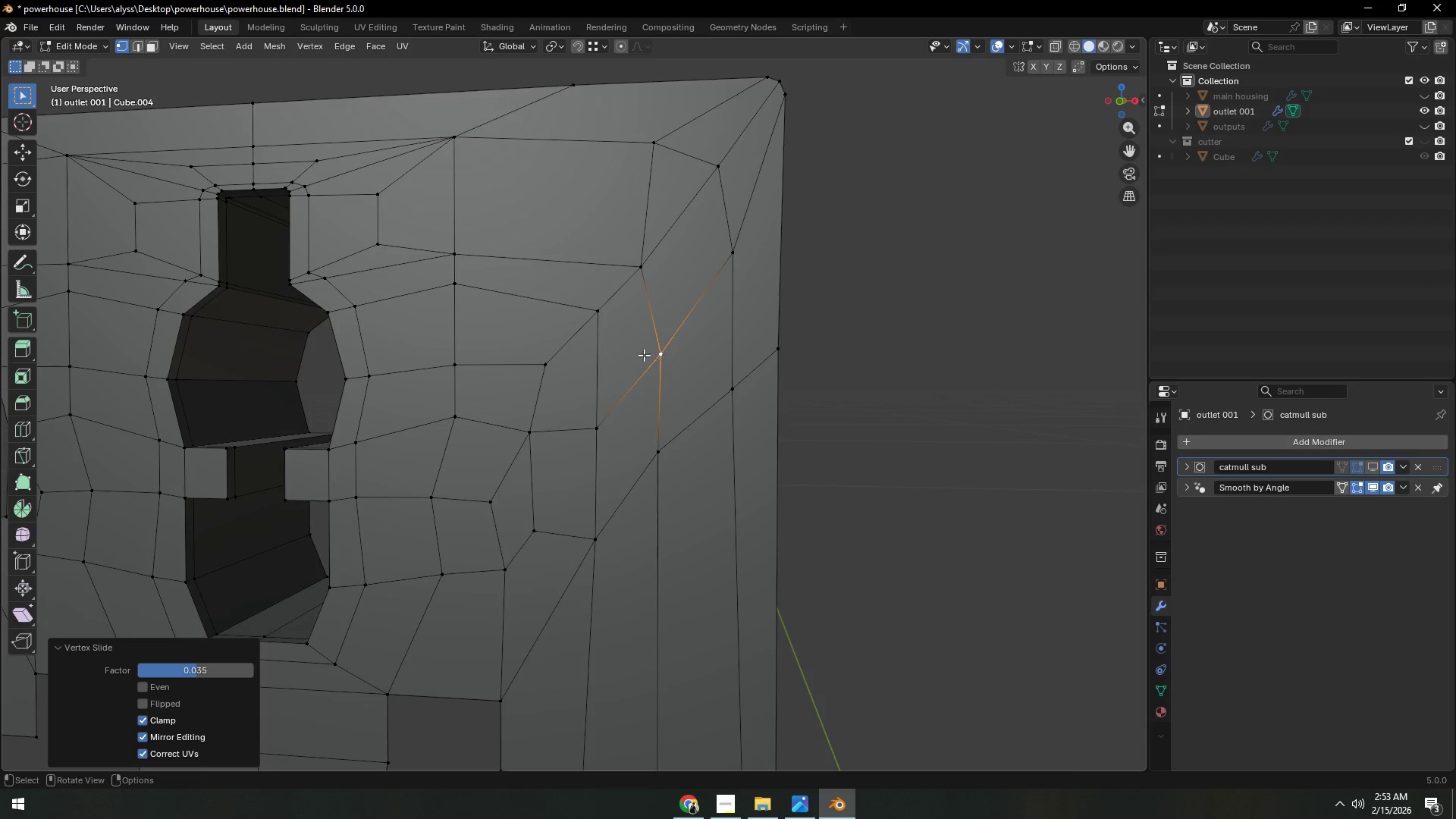 
double_click([594, 325])
 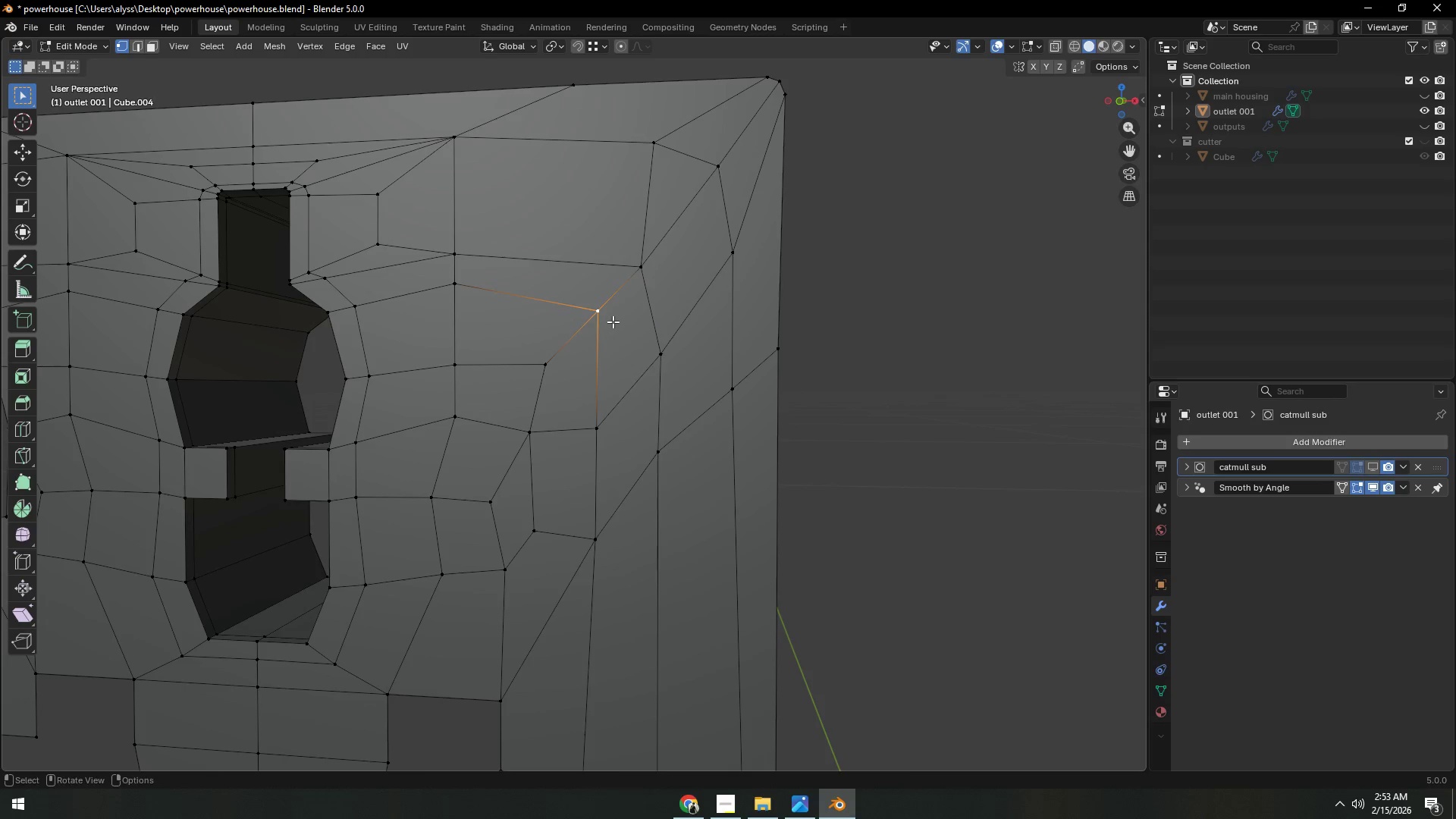 
type(gg)
 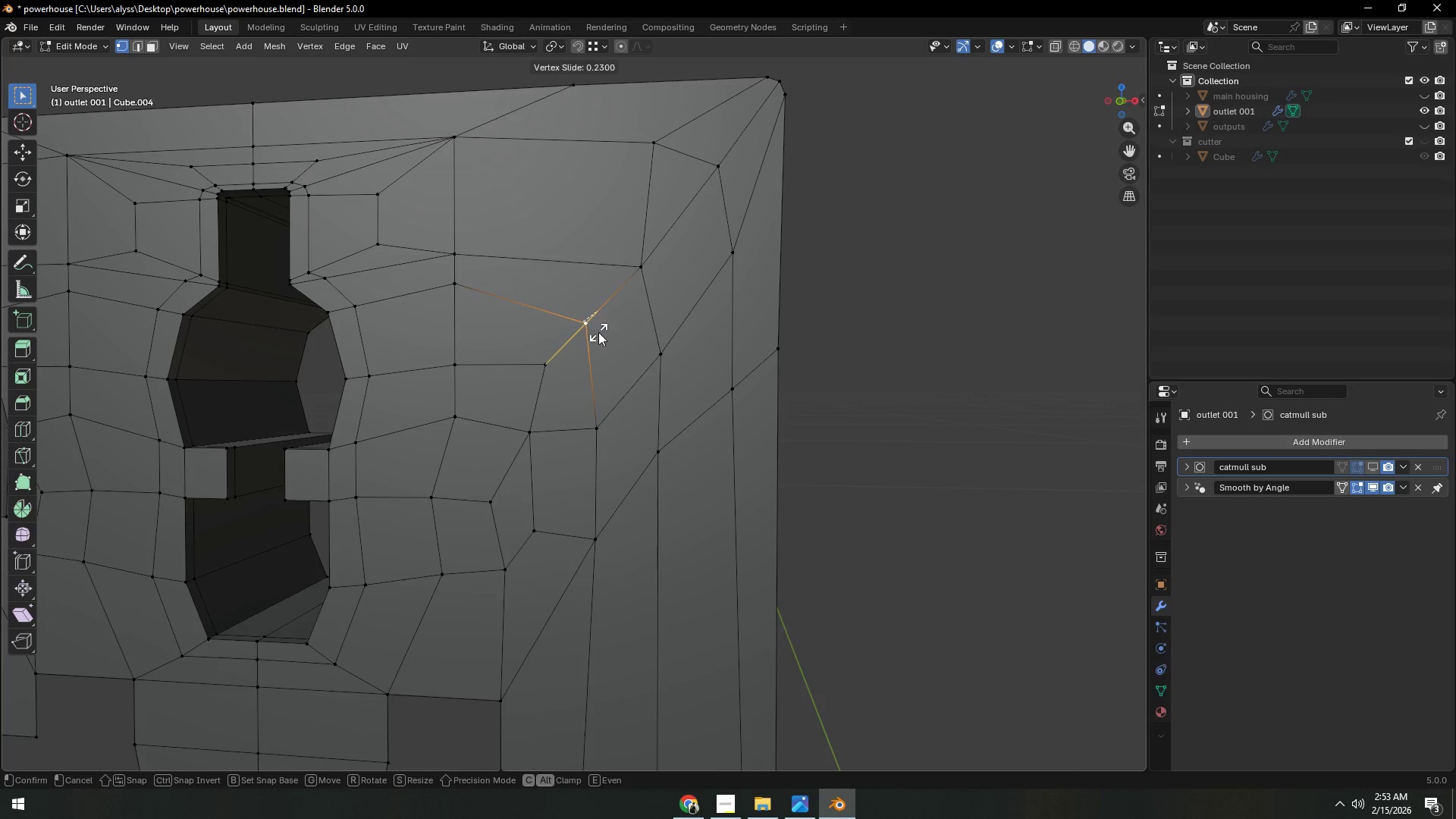 
left_click([598, 332])
 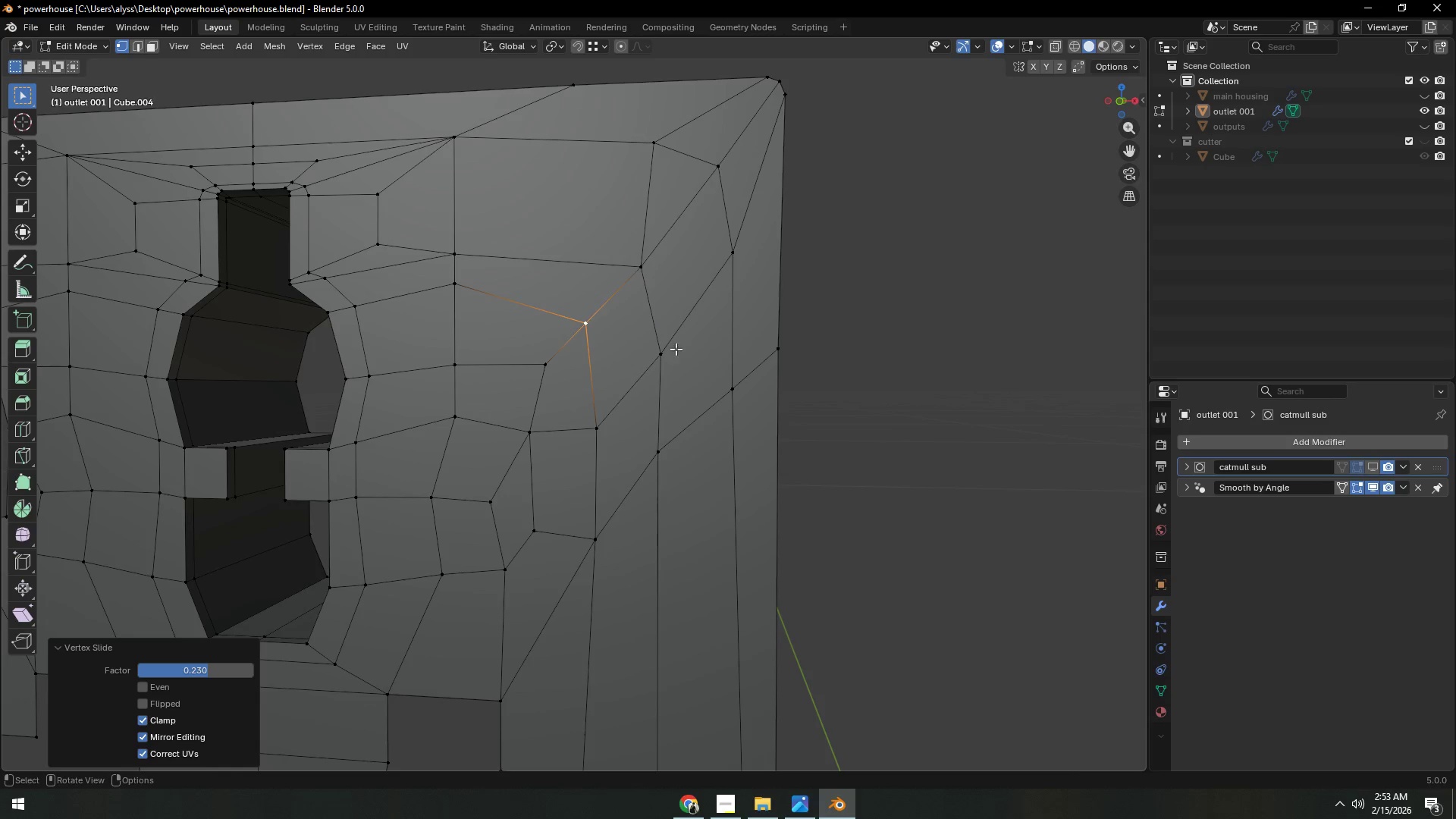 
hold_key(key=ShiftLeft, duration=0.42)
 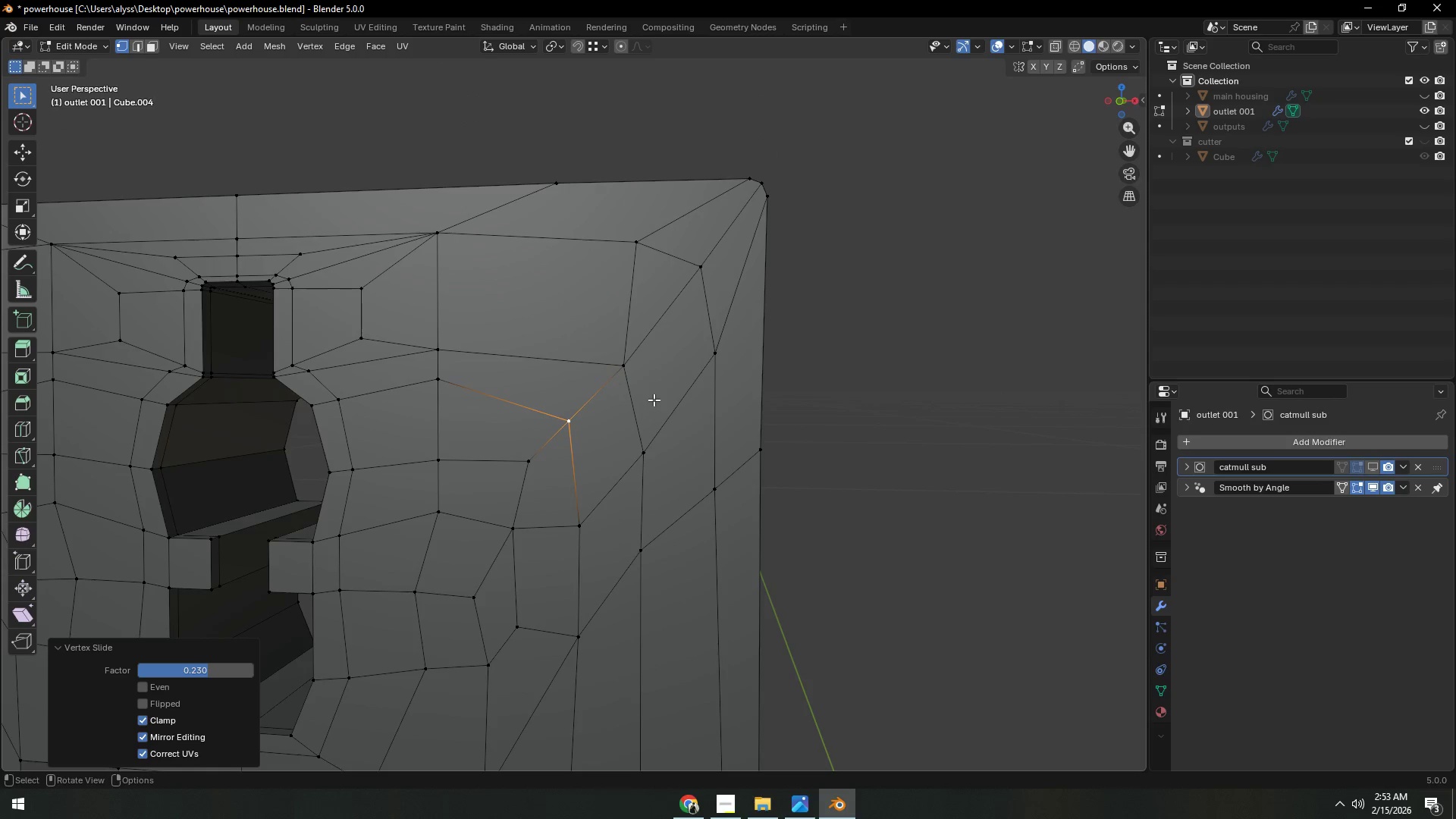 
wait(8.97)
 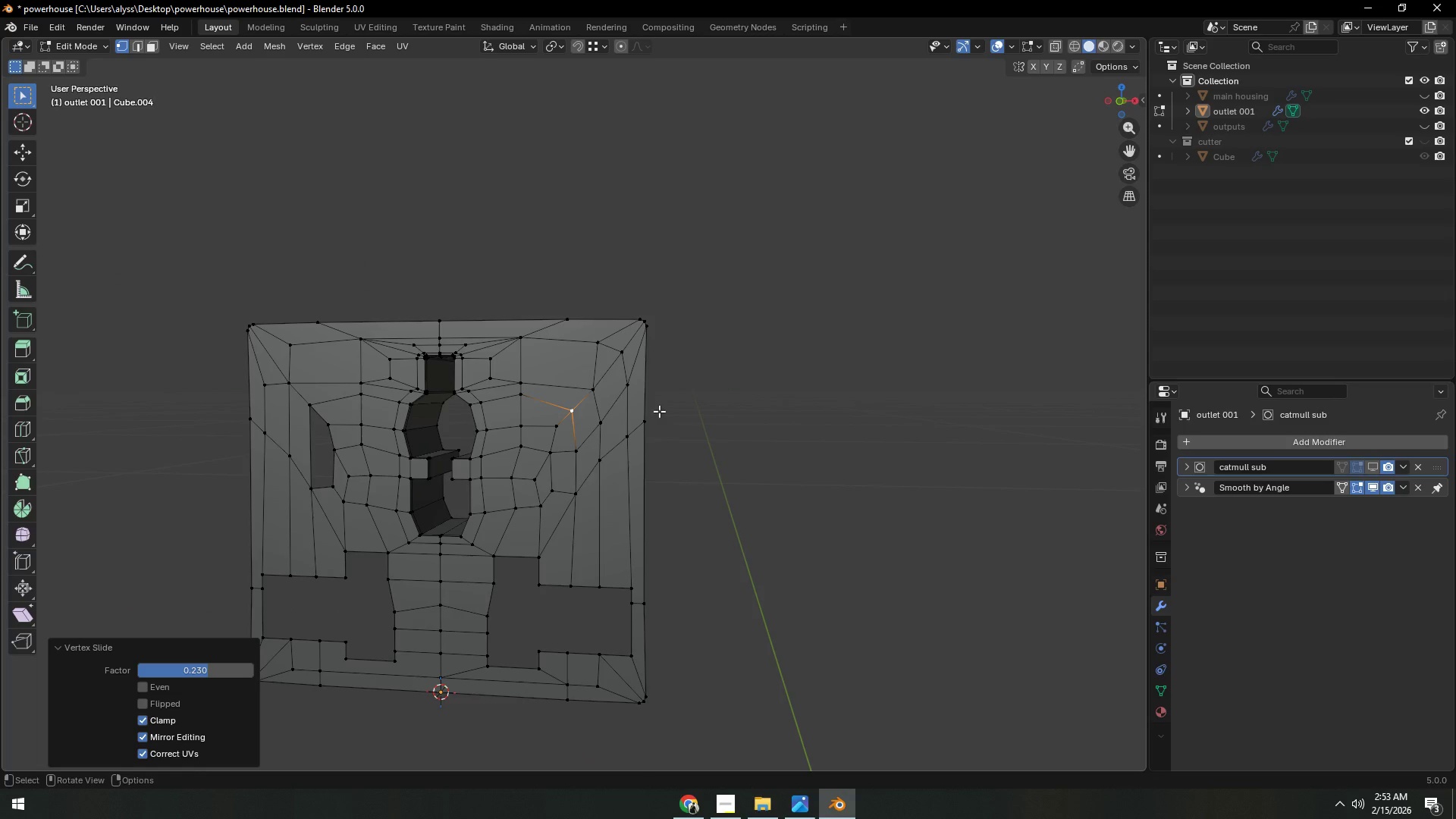 
hold_key(key=ShiftLeft, duration=0.48)
 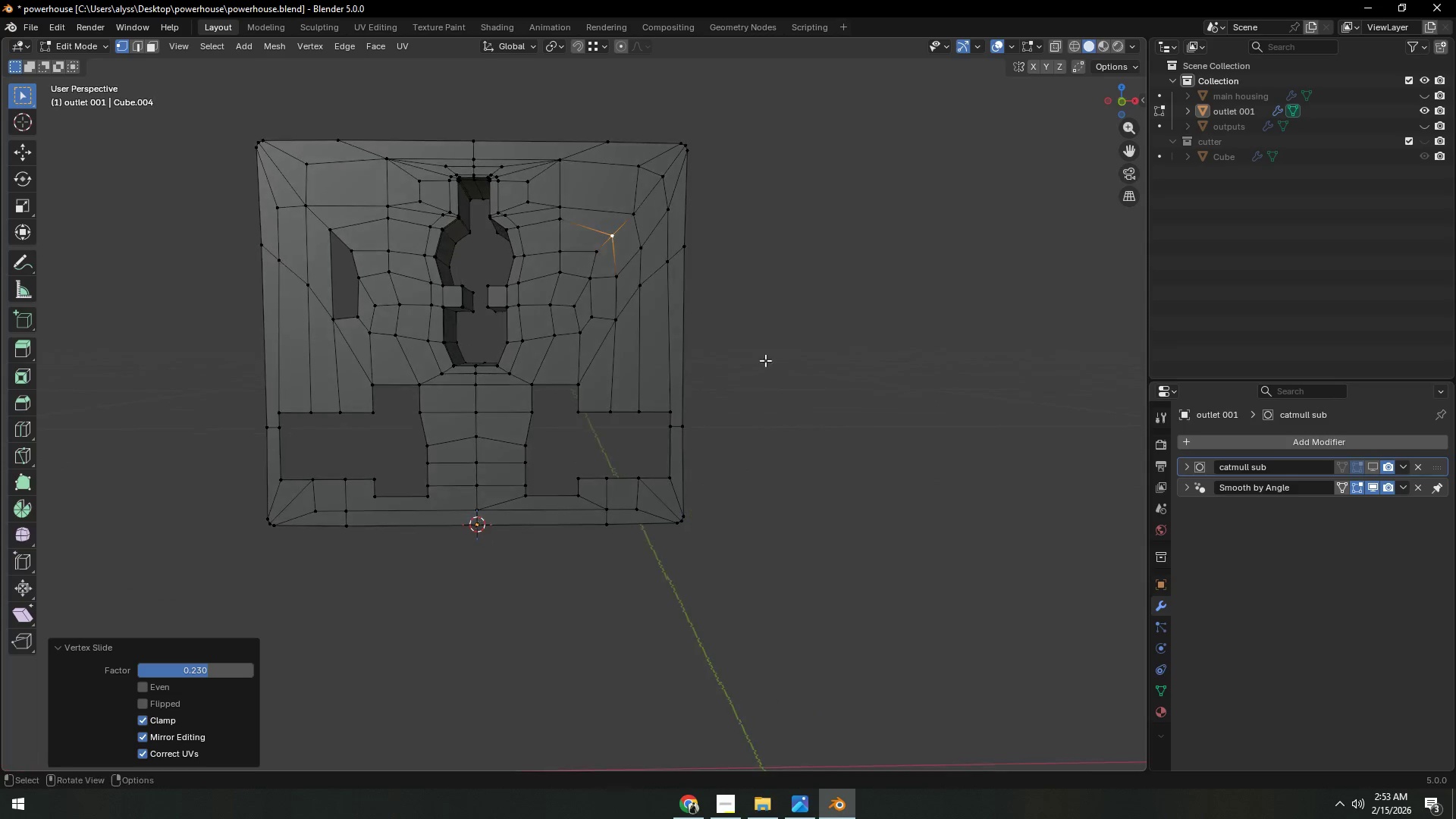 
scroll: coordinate [655, 400], scroll_direction: down, amount: 5.0
 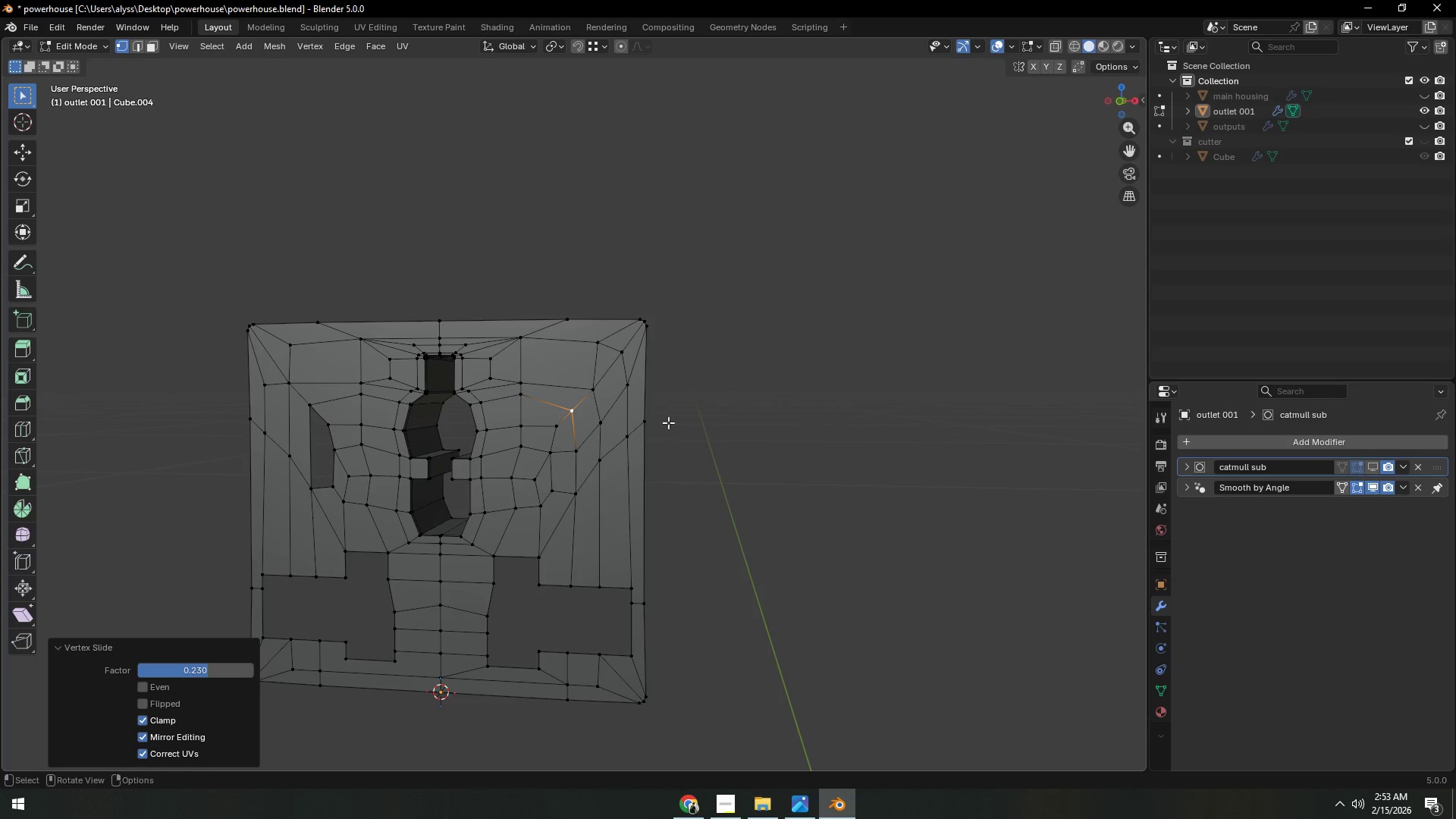 
key(Shift+ShiftLeft)
 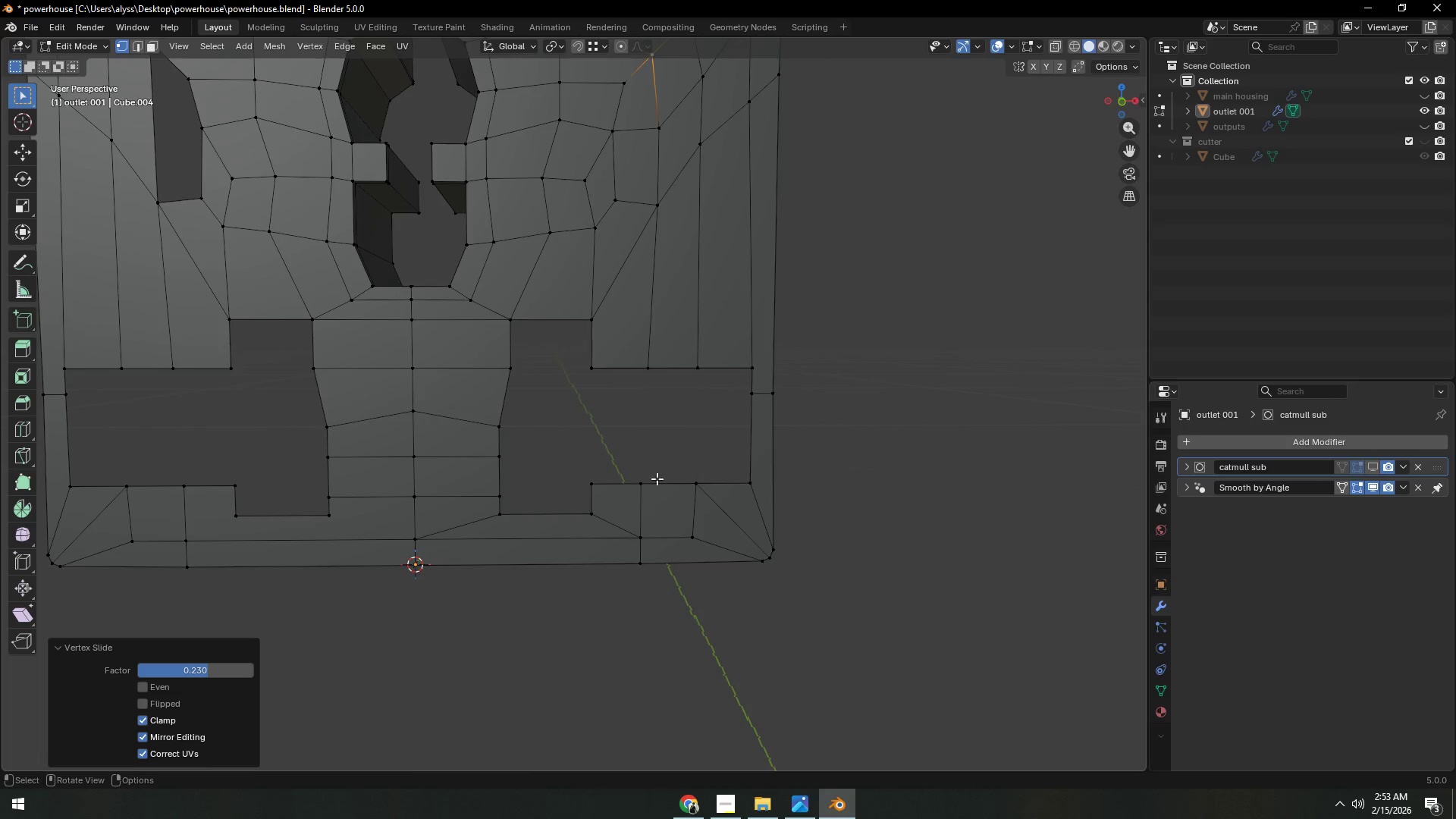 
scroll: coordinate [750, 403], scroll_direction: up, amount: 3.0
 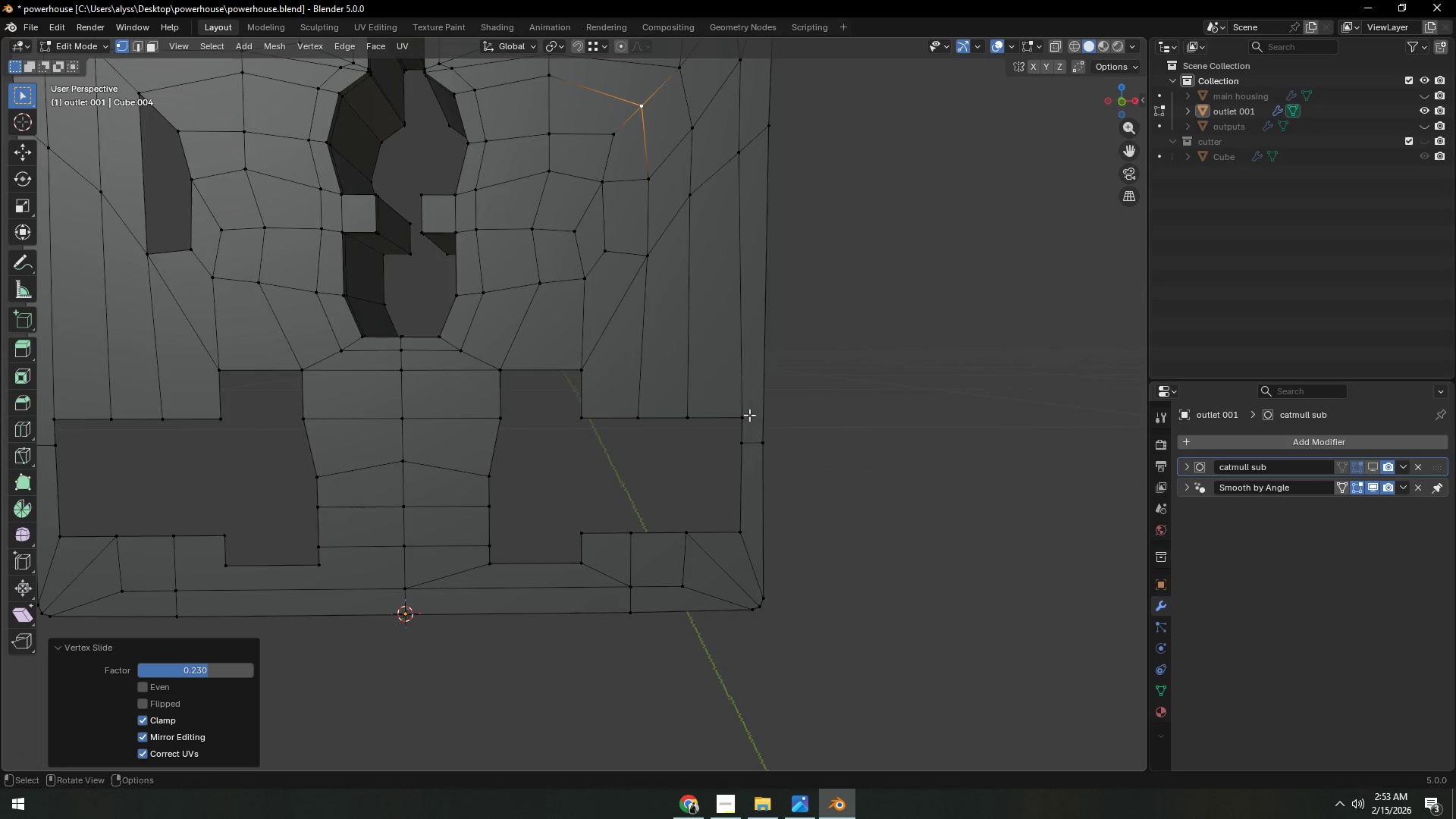 
hold_key(key=AltLeft, duration=0.44)
left_click([610, 486])
 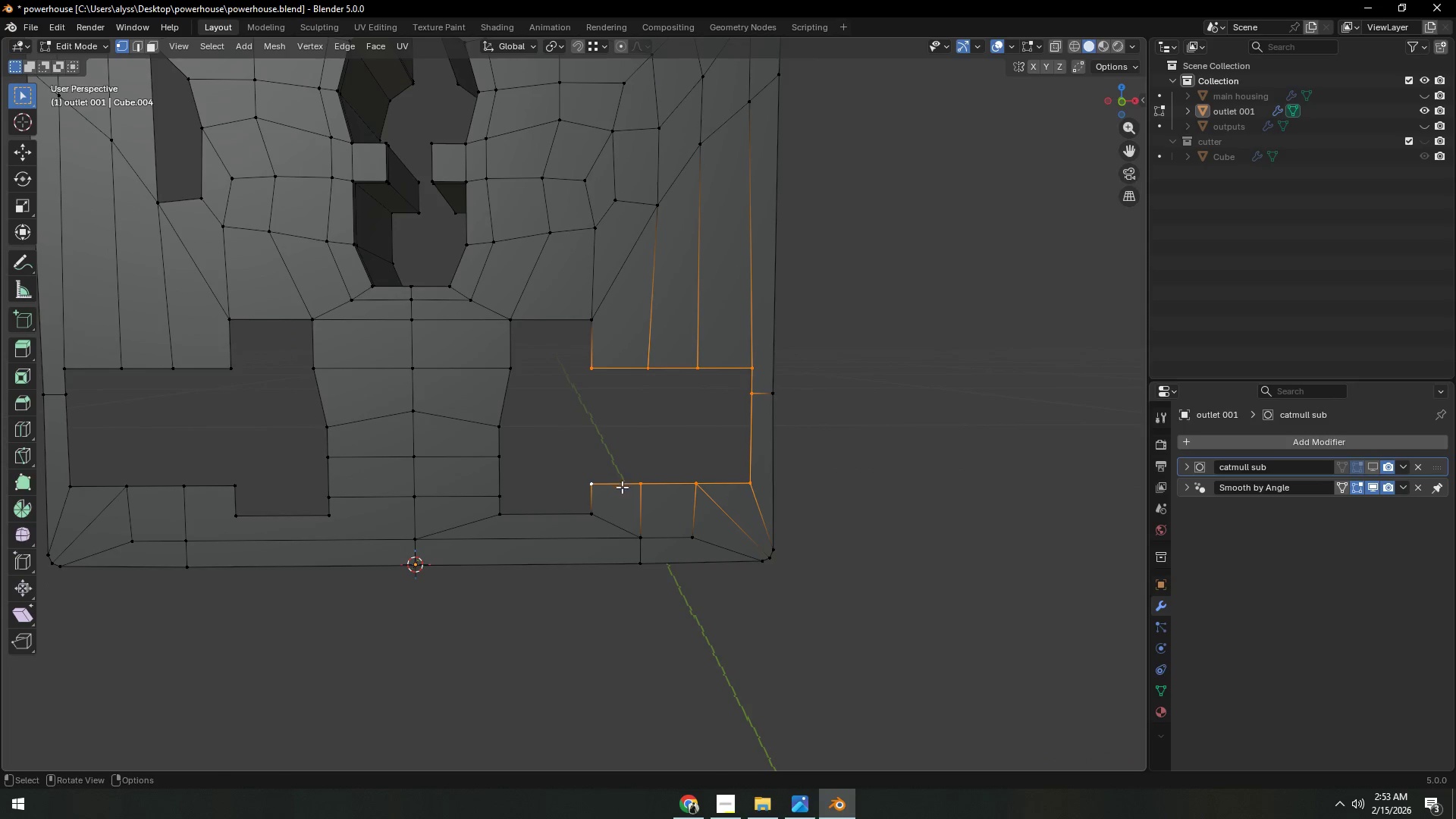 
hold_key(key=ShiftLeft, duration=0.89)
hold_key(key=AltLeft, duration=0.7)
left_click([552, 516])
 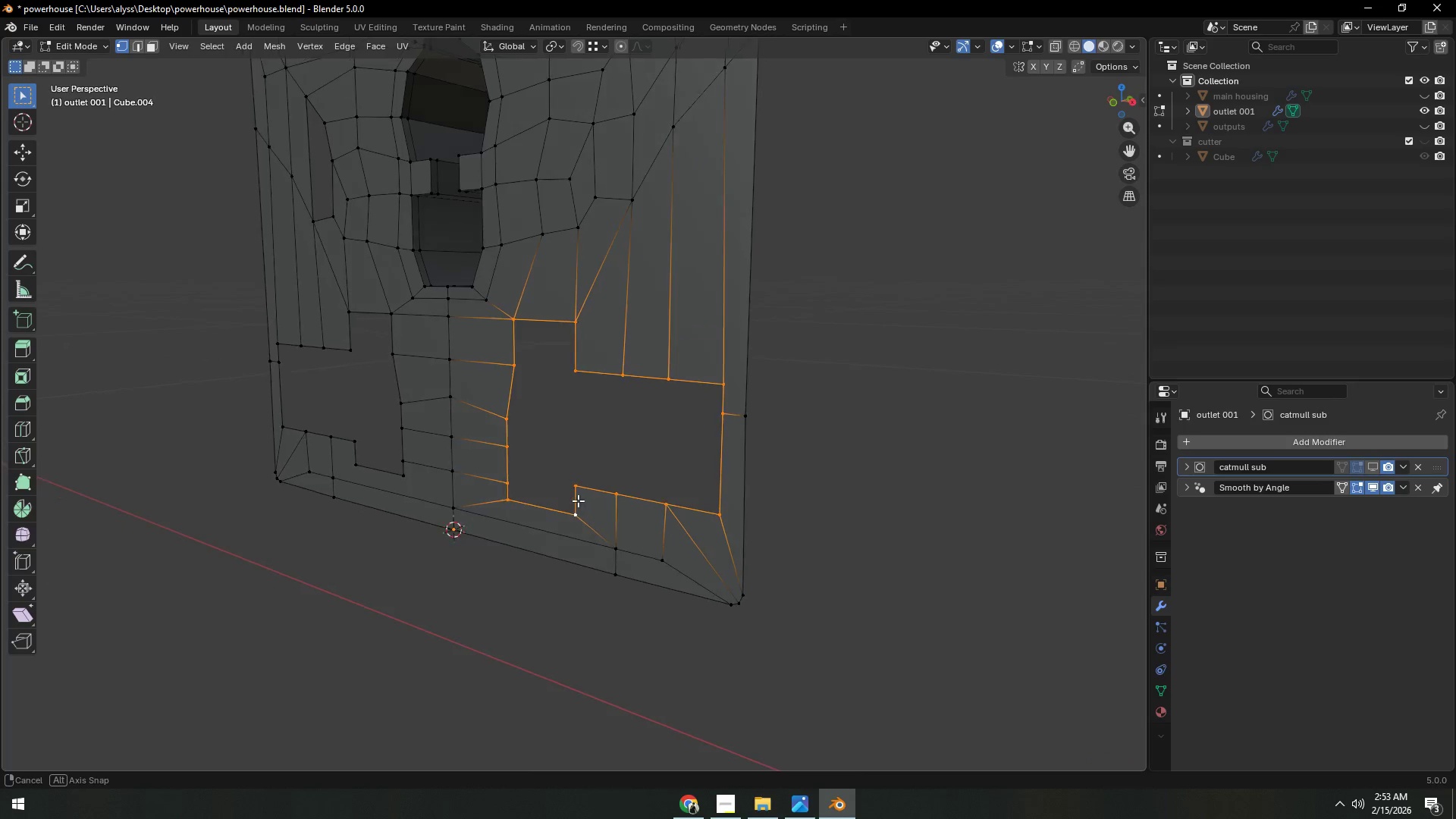 
type(ey)
 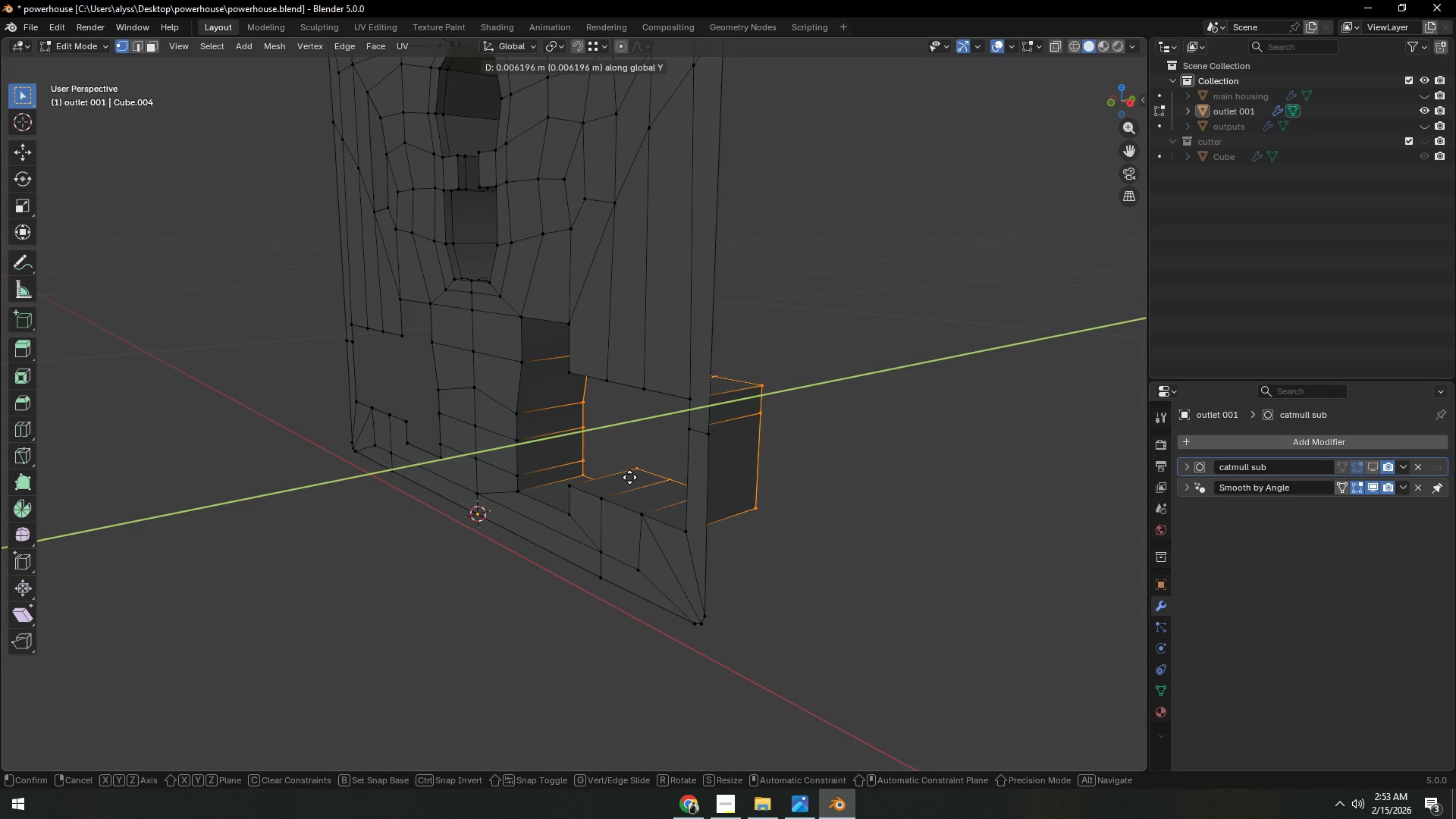 
left_click([629, 477])
 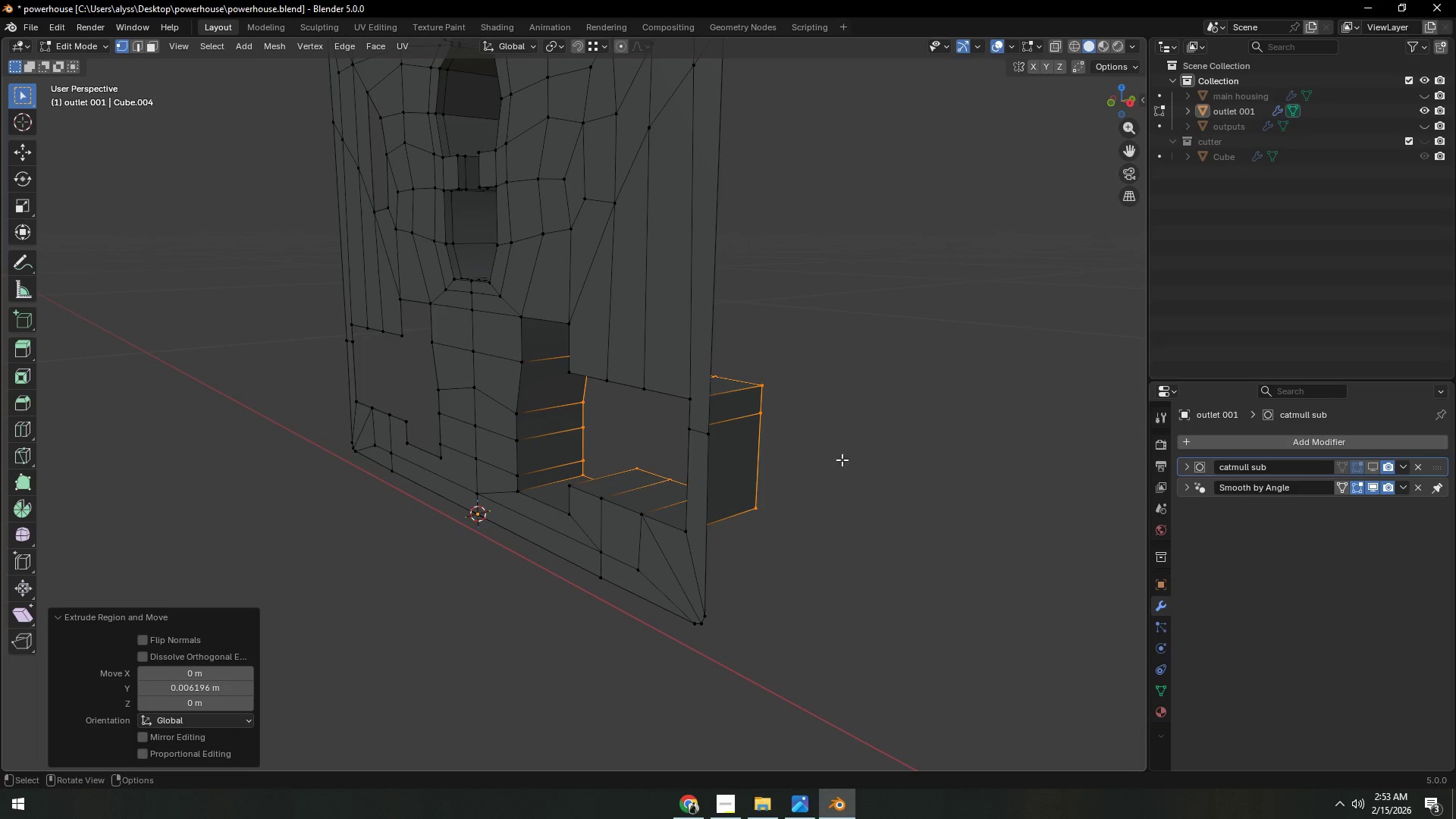 
left_click([891, 458])
 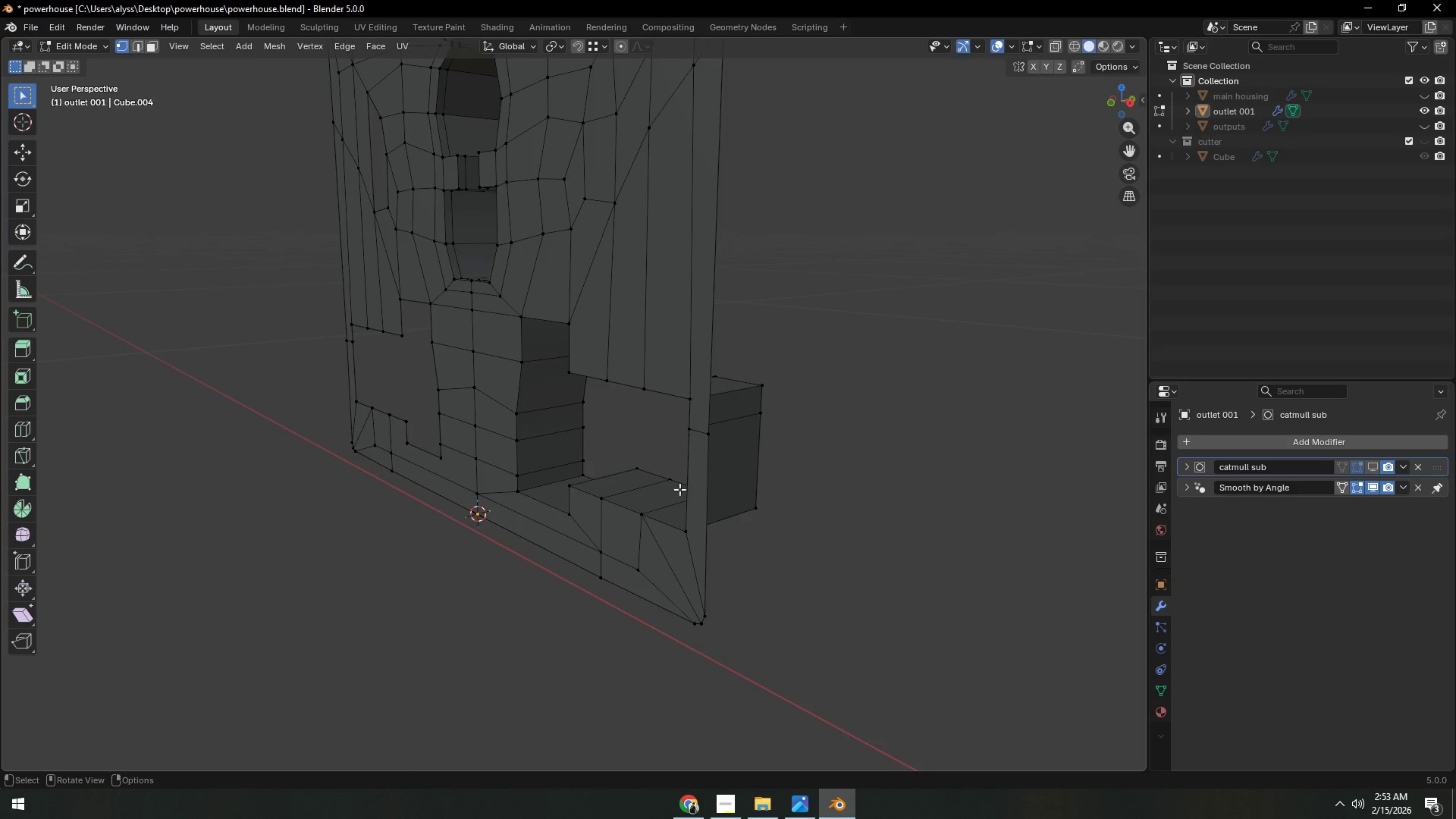 
scroll: coordinate [653, 489], scroll_direction: down, amount: 2.0
 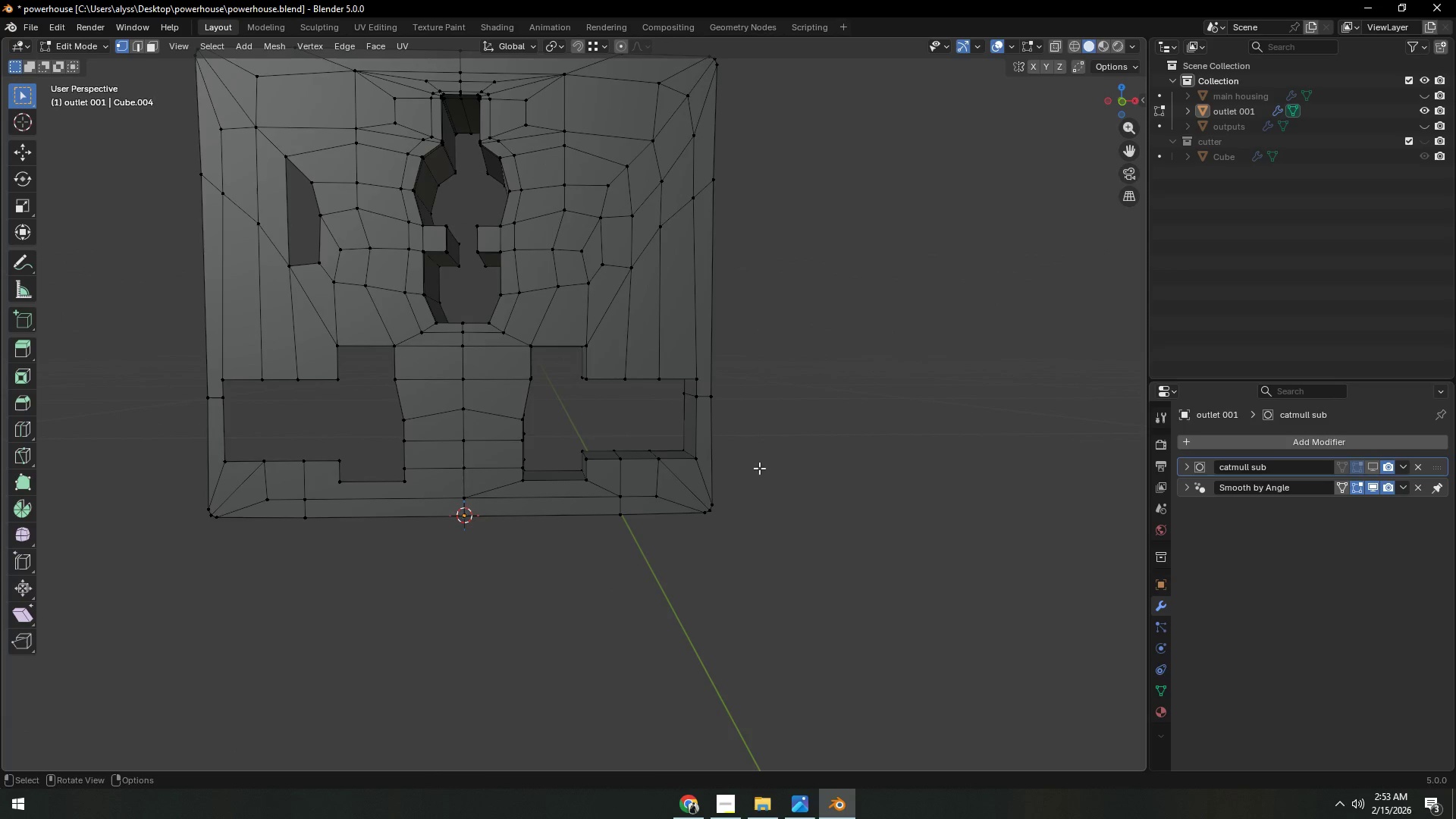 
scroll: coordinate [759, 467], scroll_direction: up, amount: 2.0
 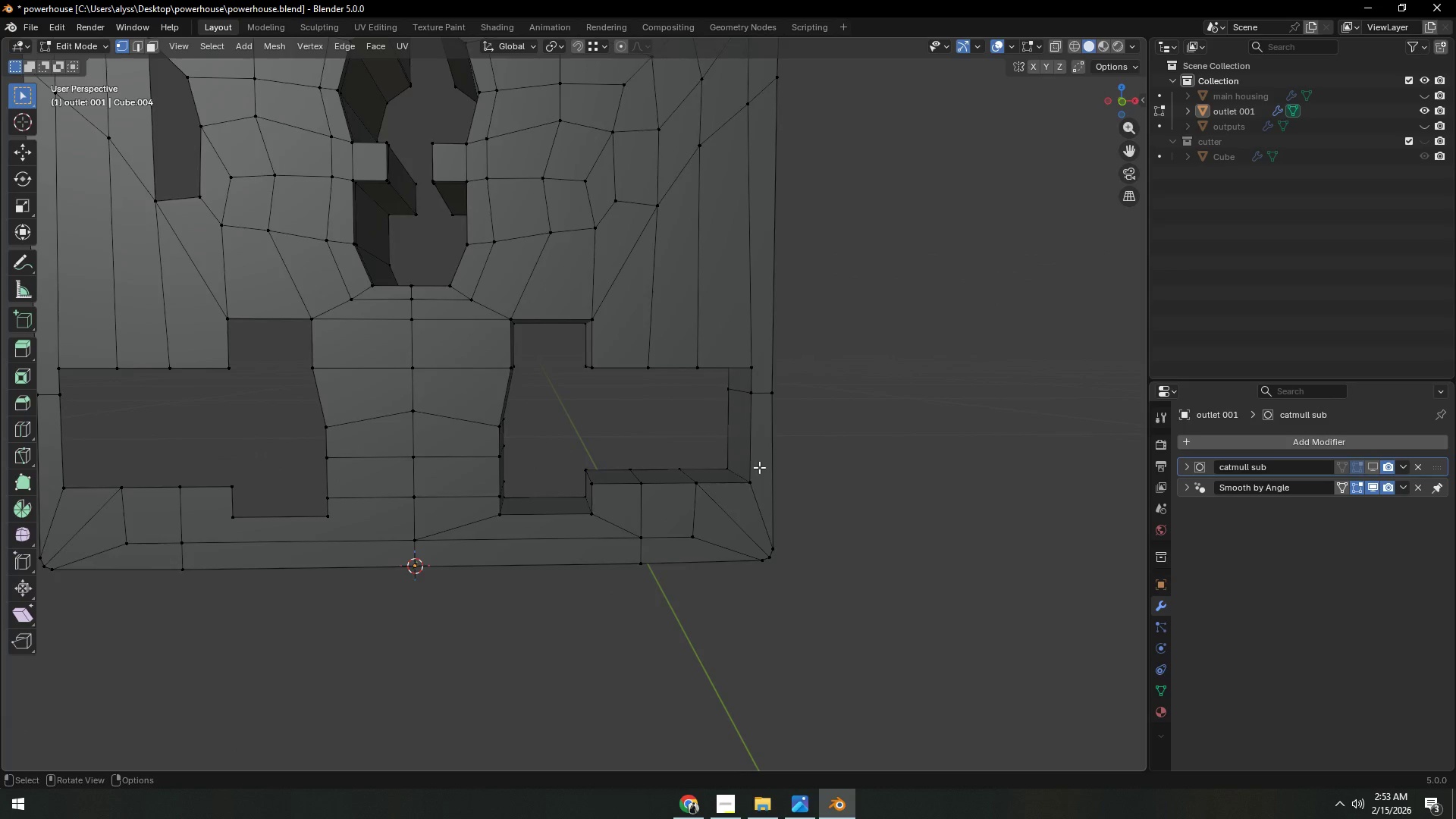 
key(Shift+ShiftLeft)
 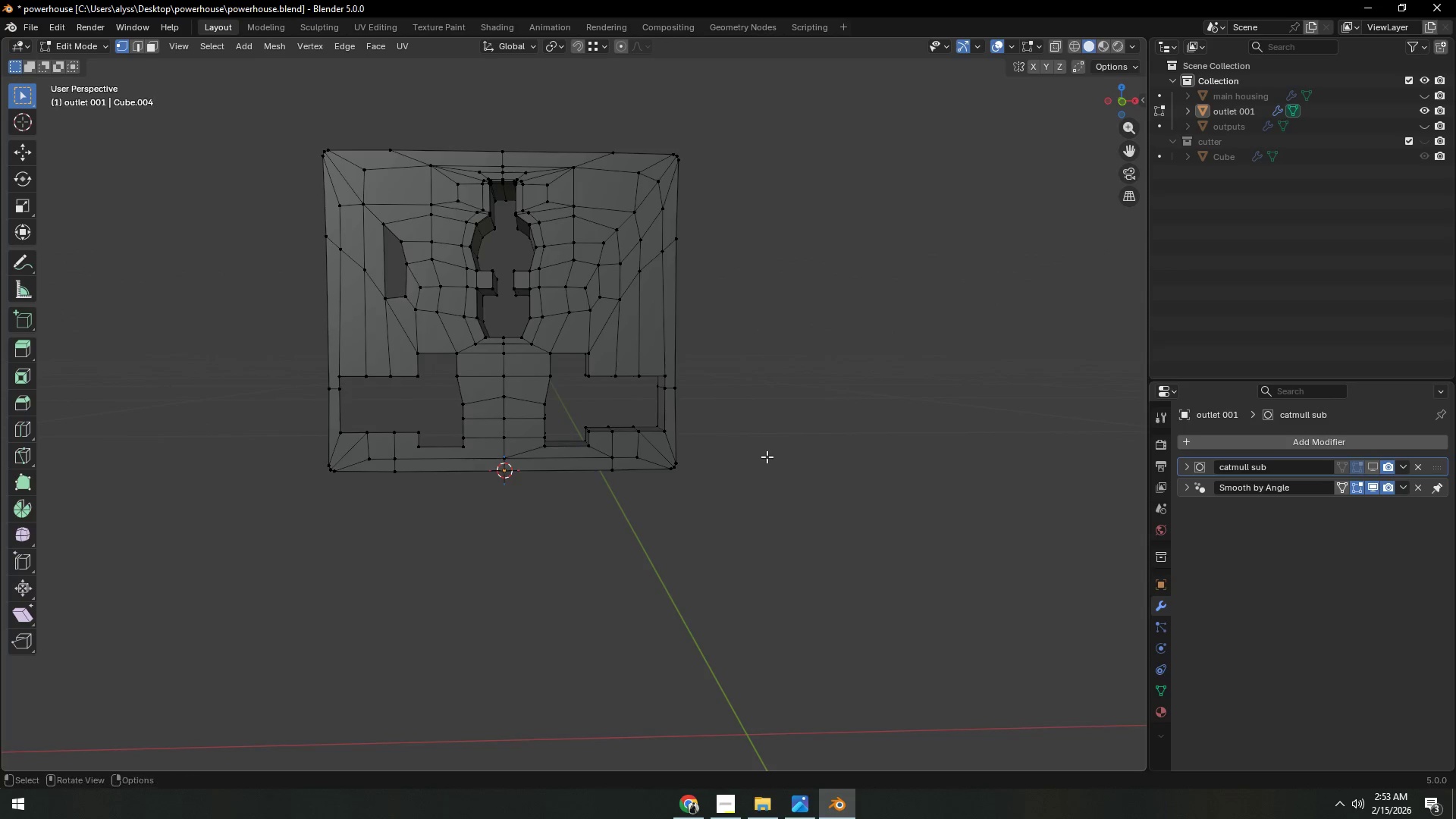 
scroll: coordinate [759, 467], scroll_direction: down, amount: 4.0
 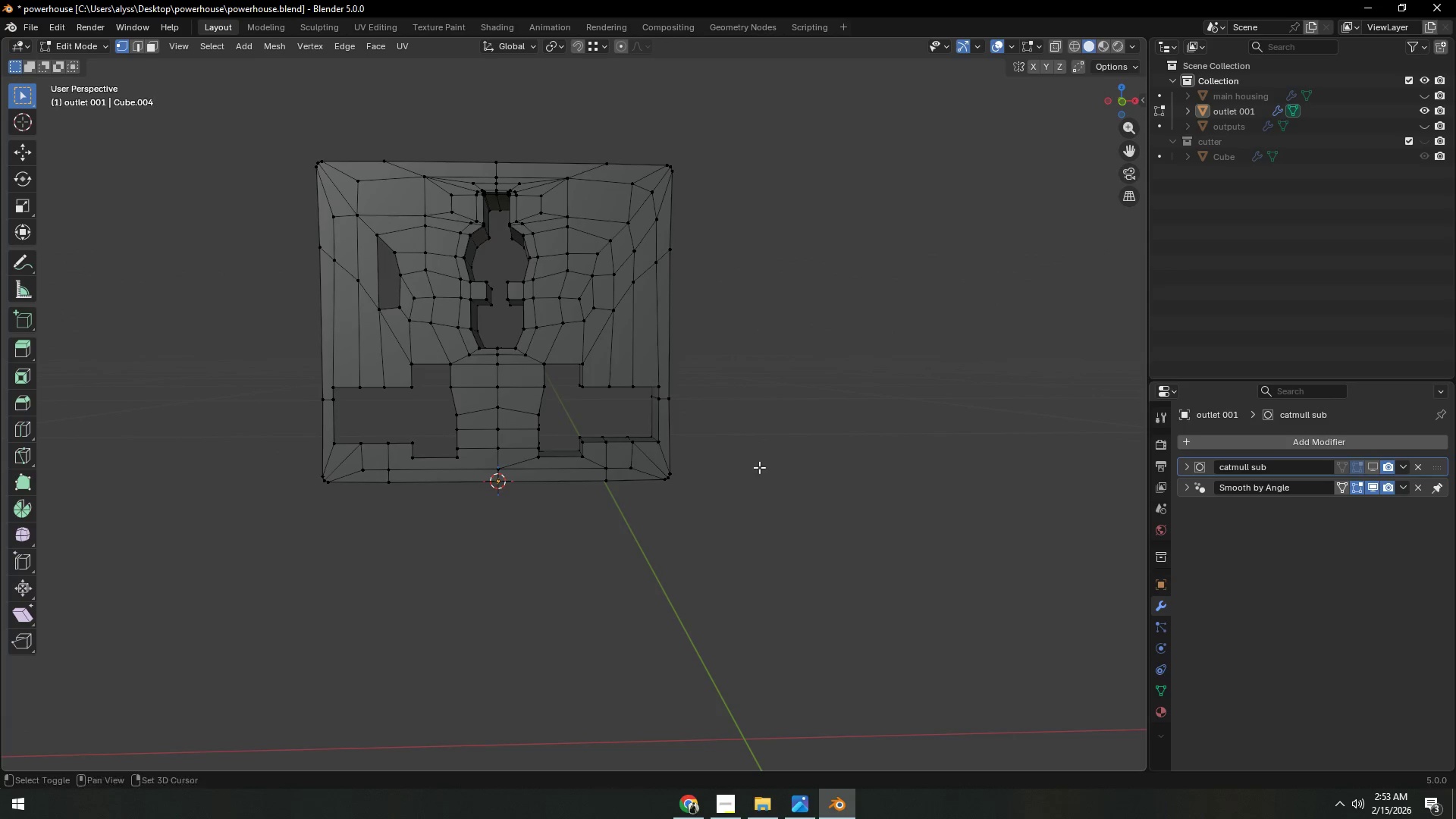 
scroll: coordinate [728, 475], scroll_direction: up, amount: 6.0
 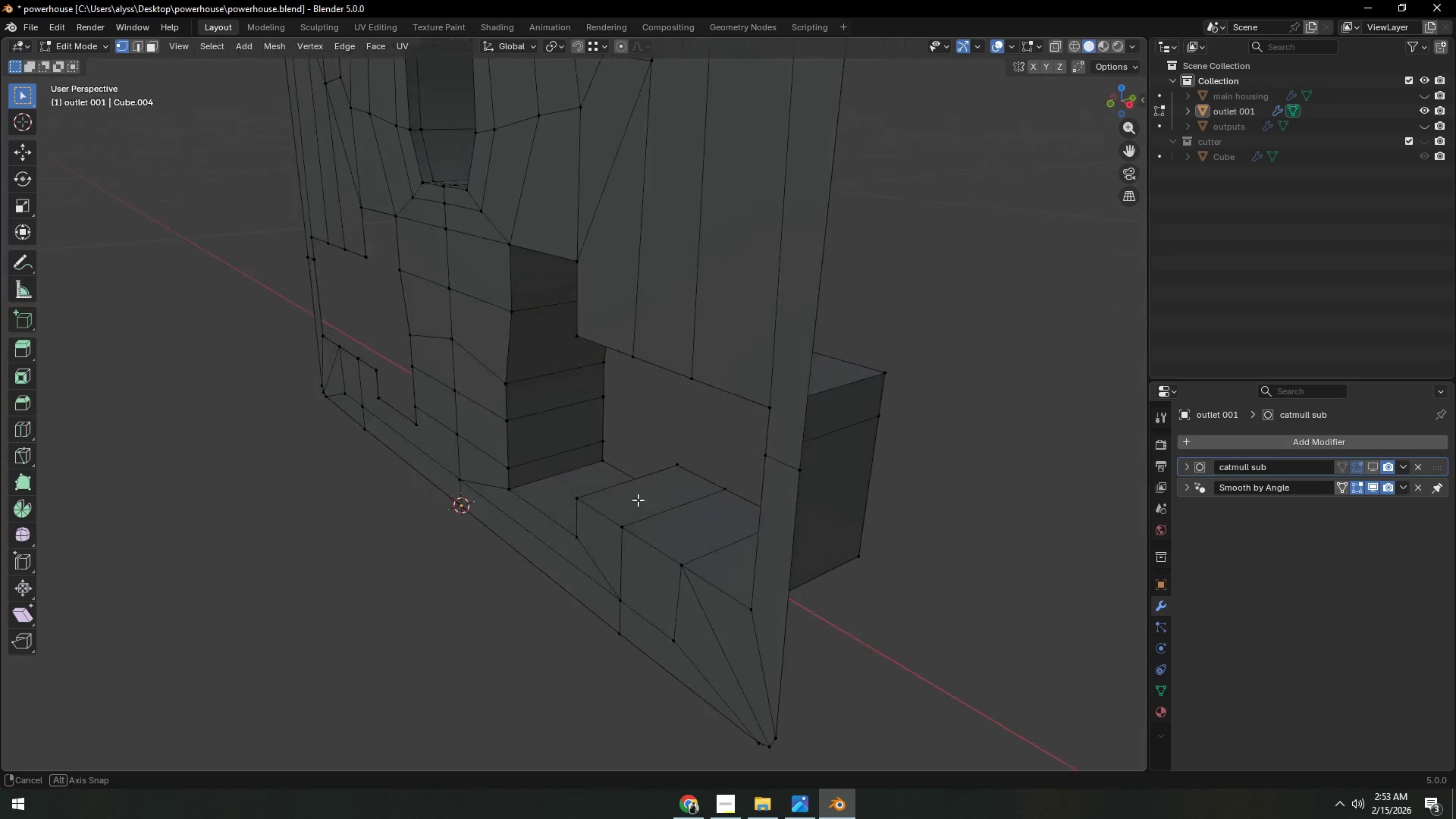 
key(Control+ControlLeft)
 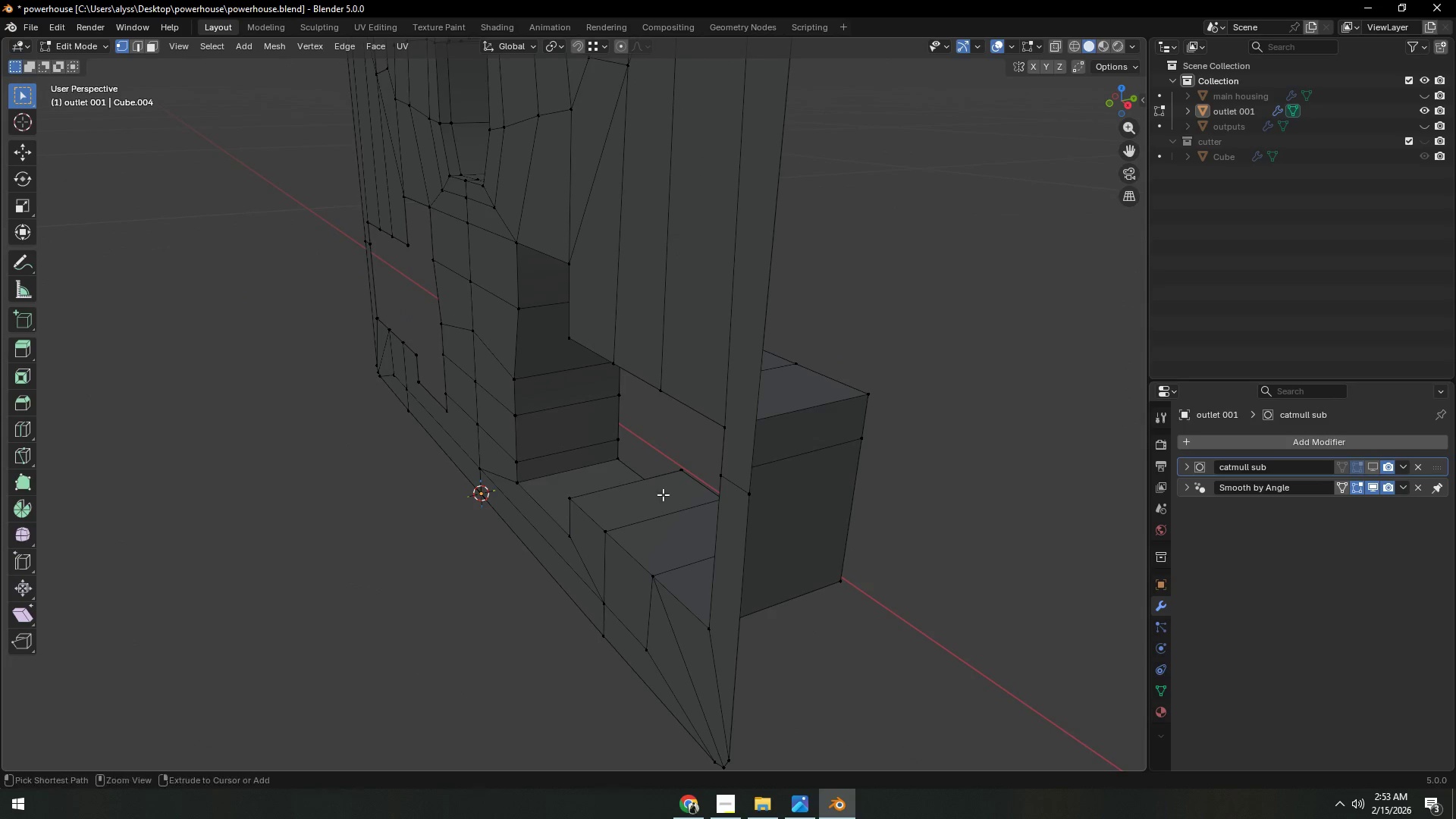 
key(Control+R)
 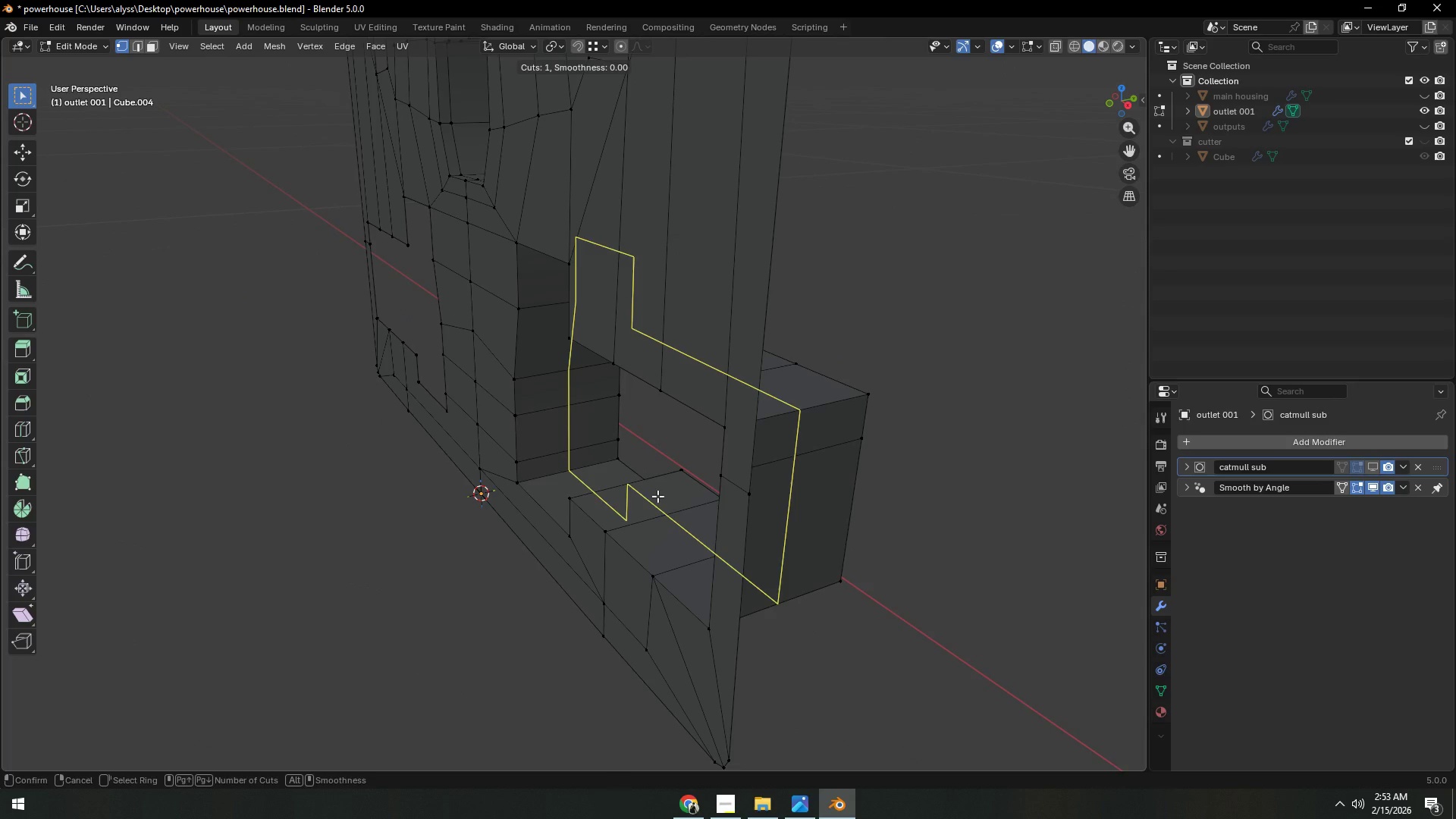 
right_click([657, 496])
 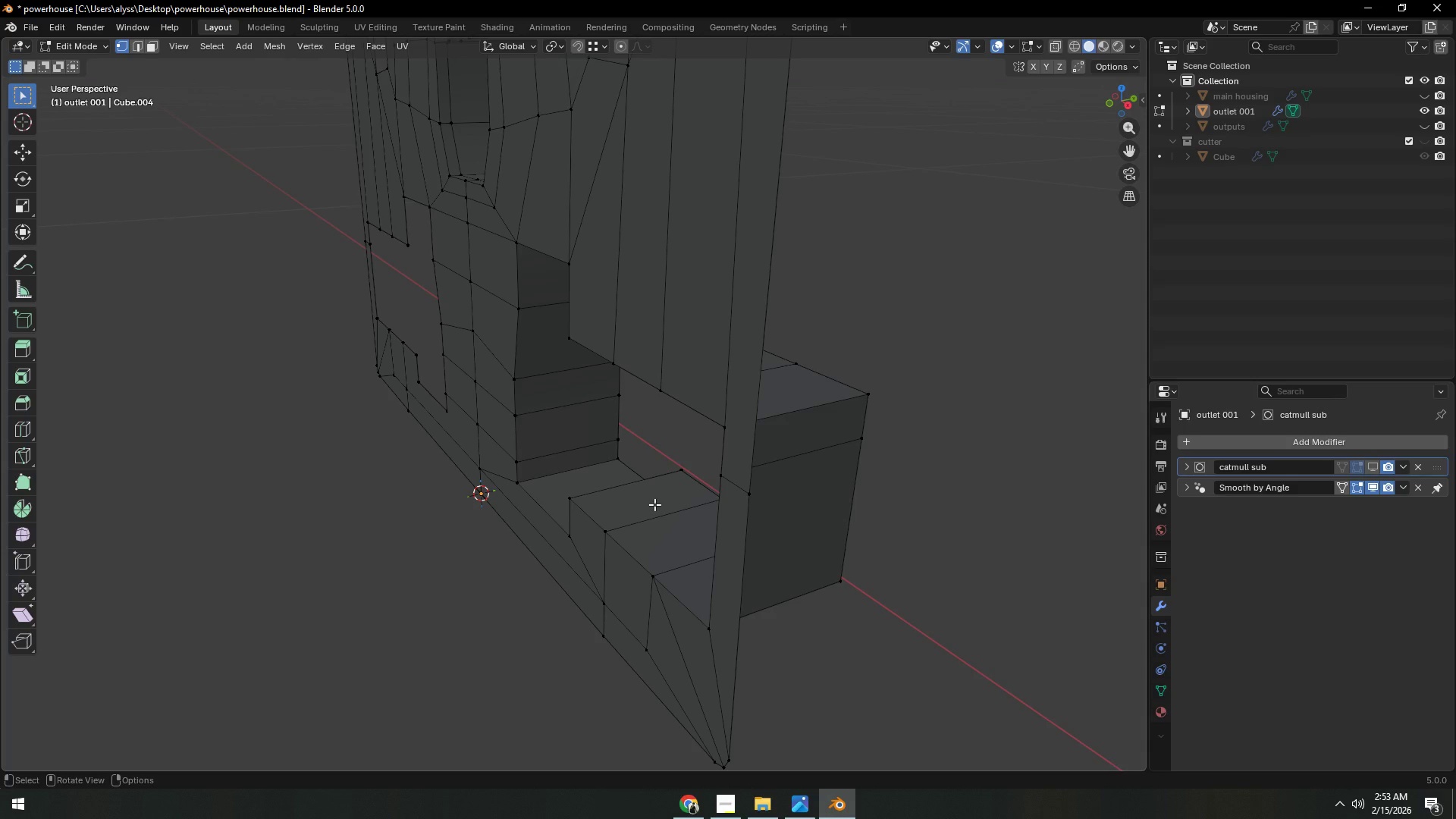 
wait(5.42)
 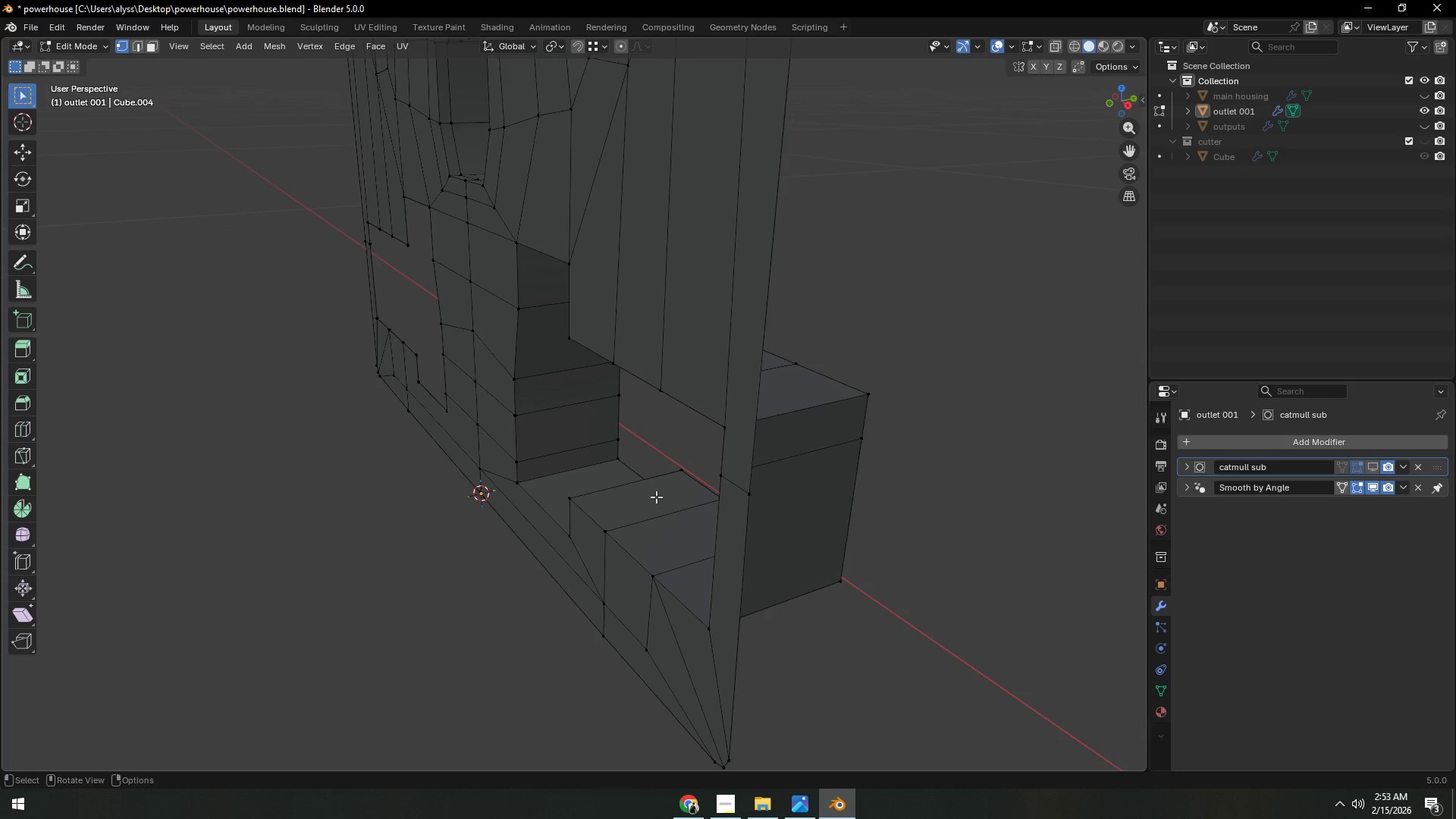 
key(Alt+AltLeft)
 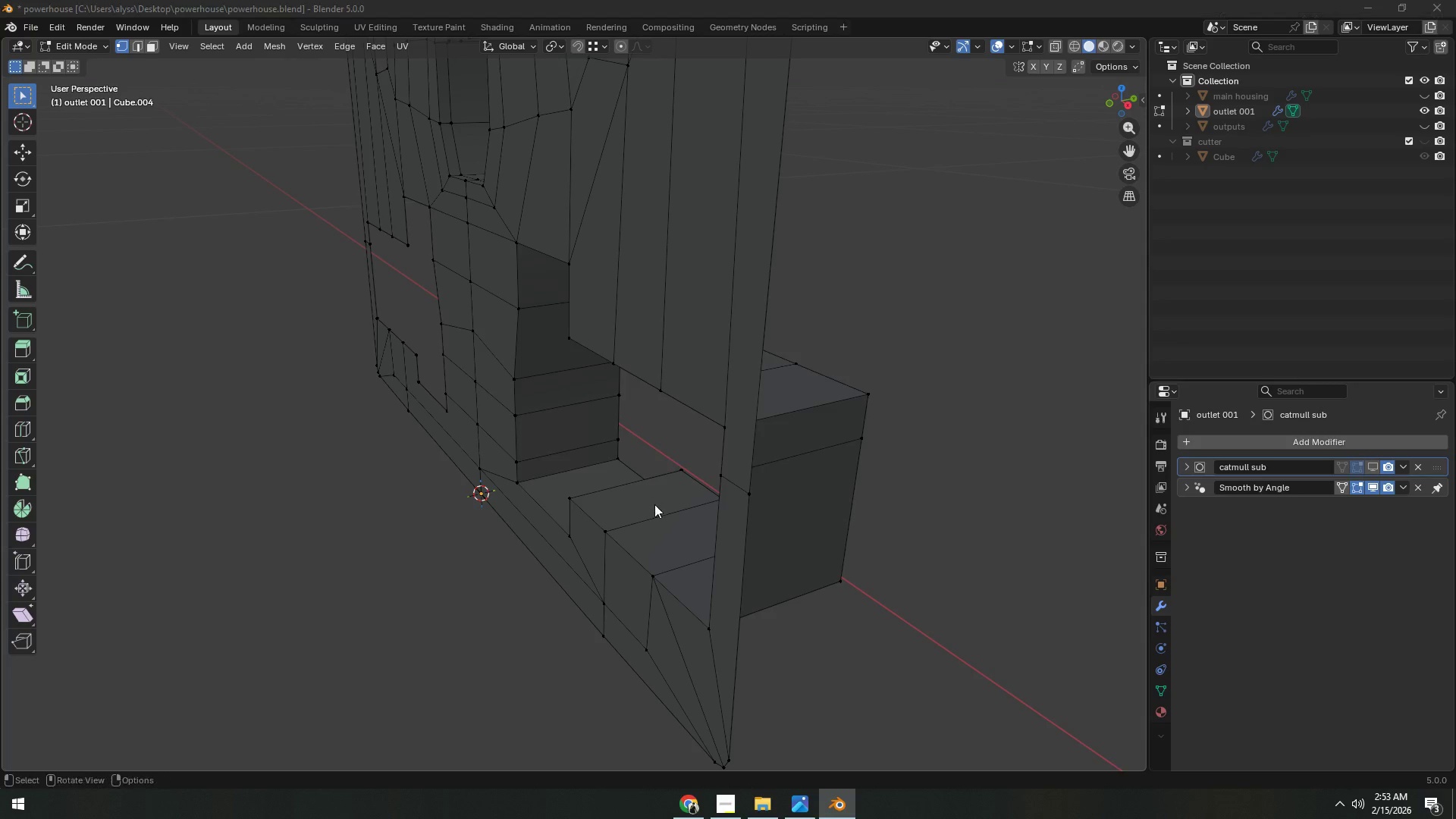 
key(Alt+Tab)
 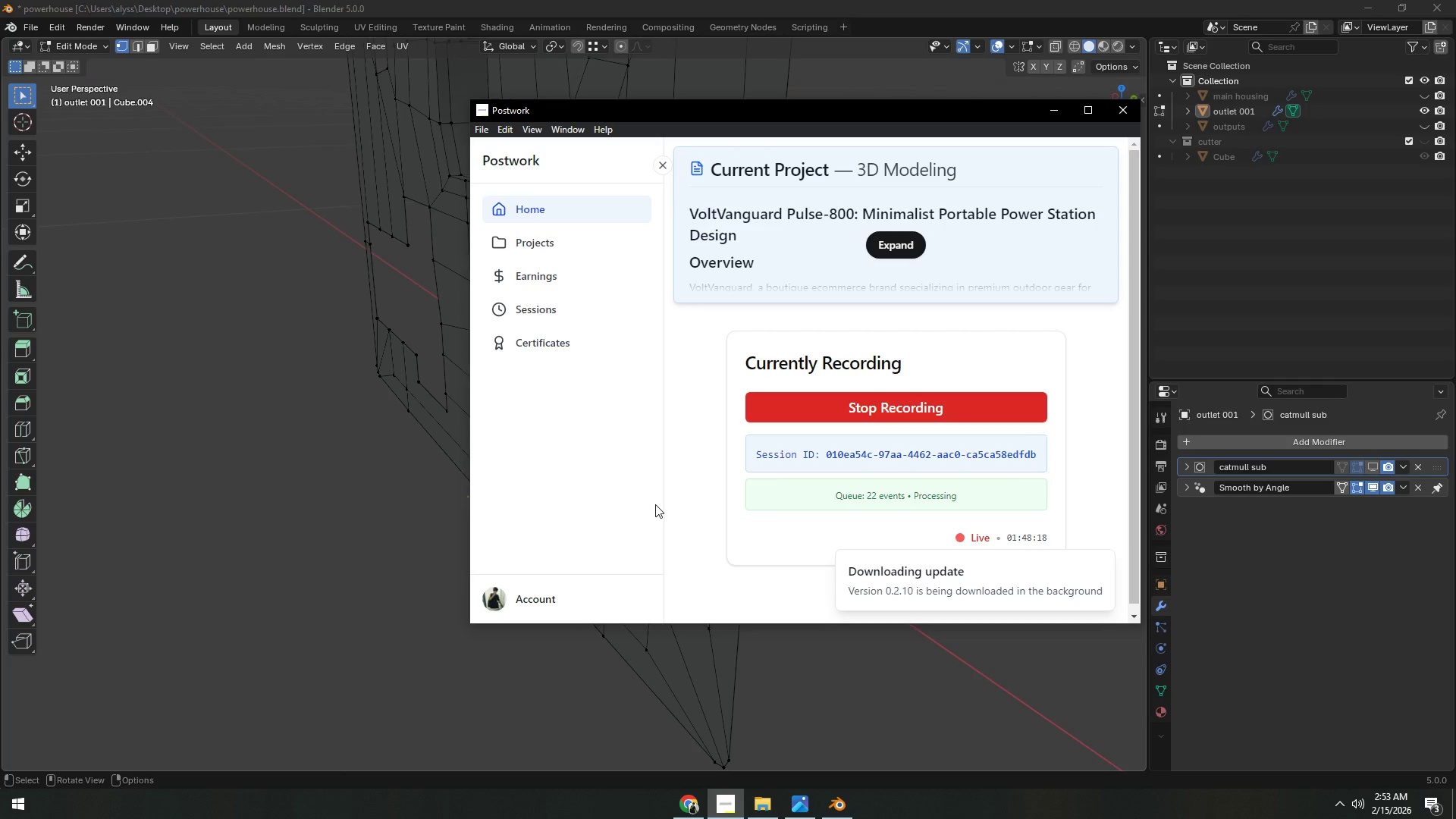 
key(Alt+AltLeft)
 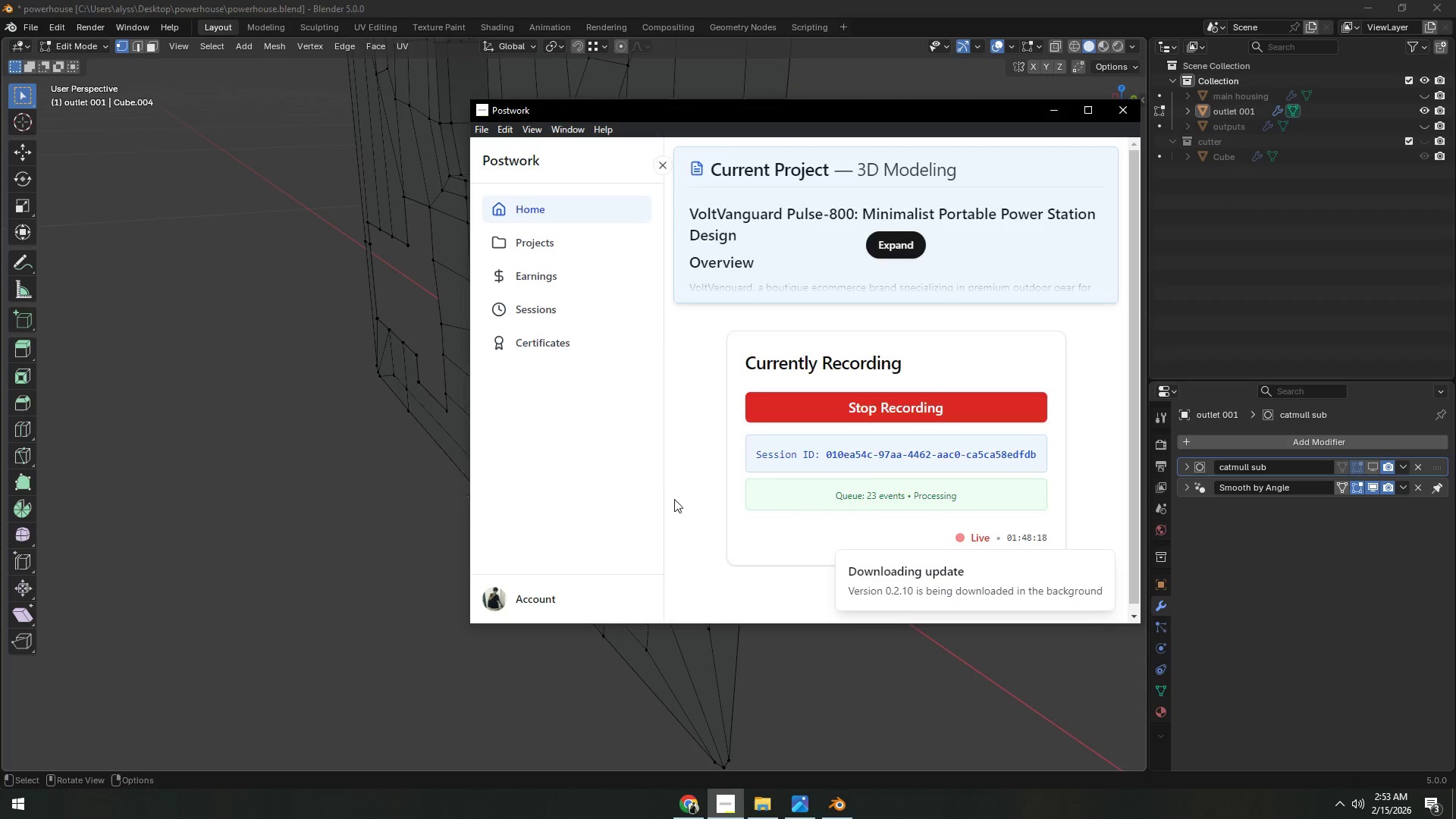 
key(Alt+Tab)
 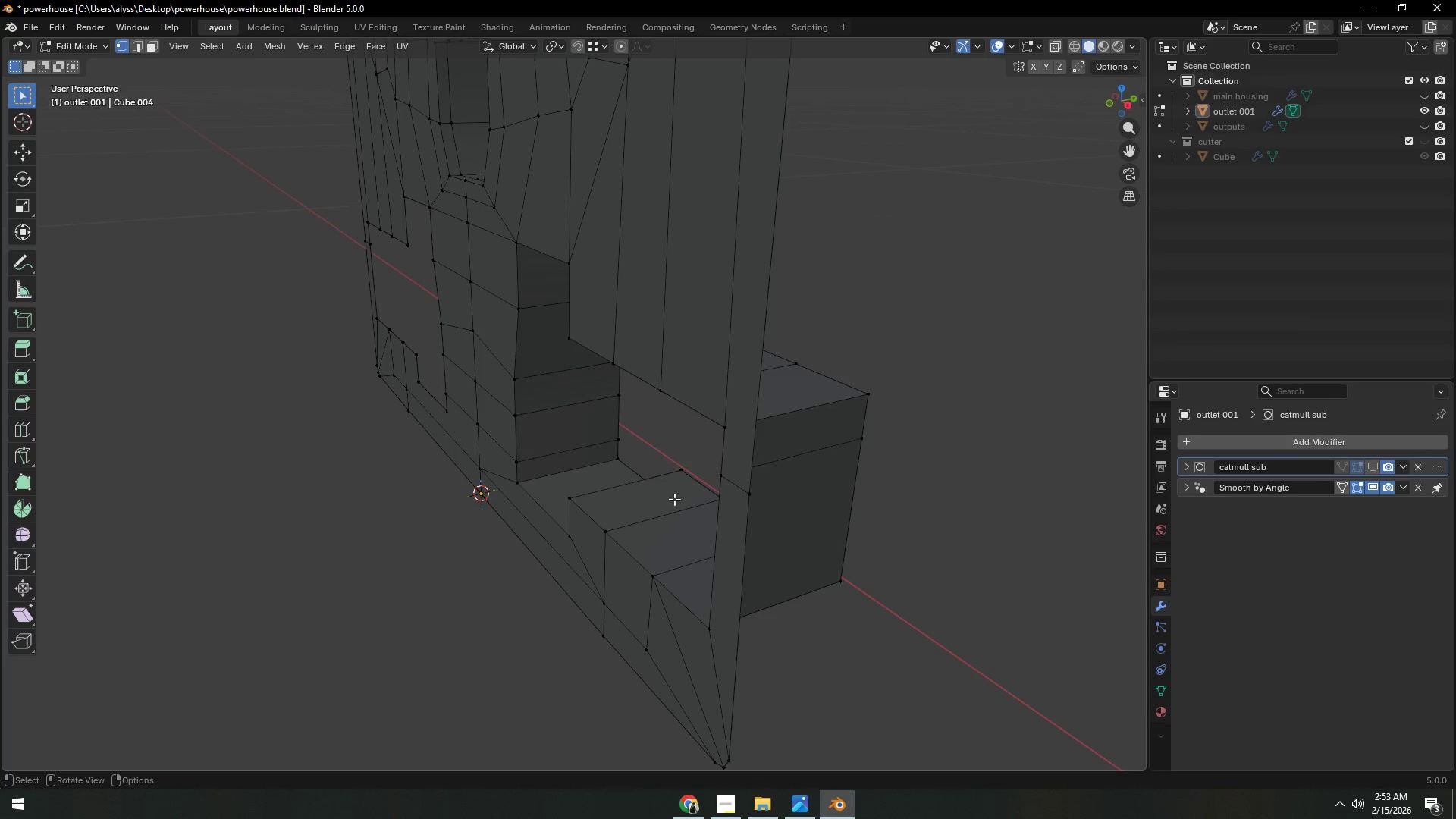 
key(Alt+Tab)
 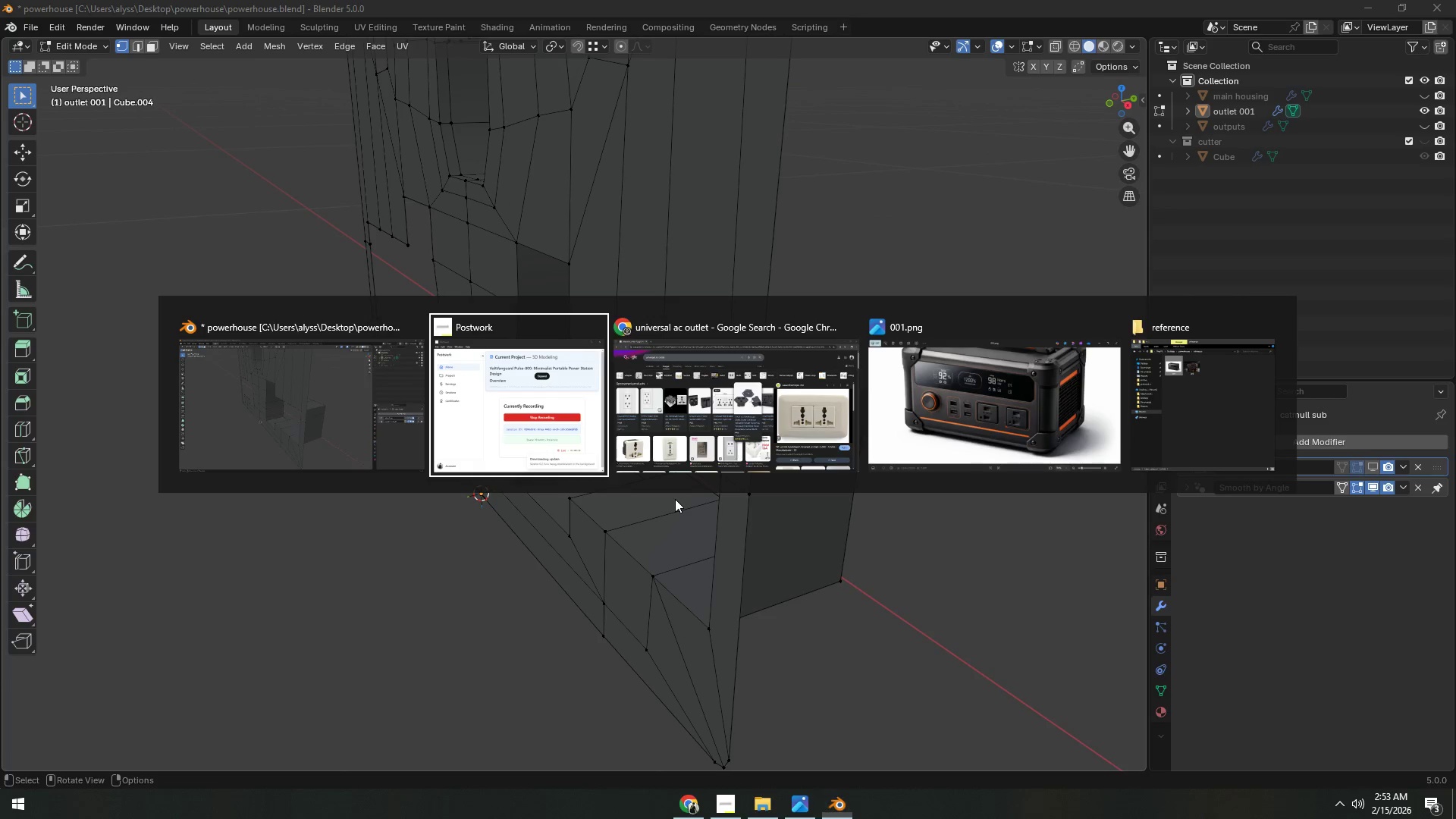 
key(Alt+Tab)
 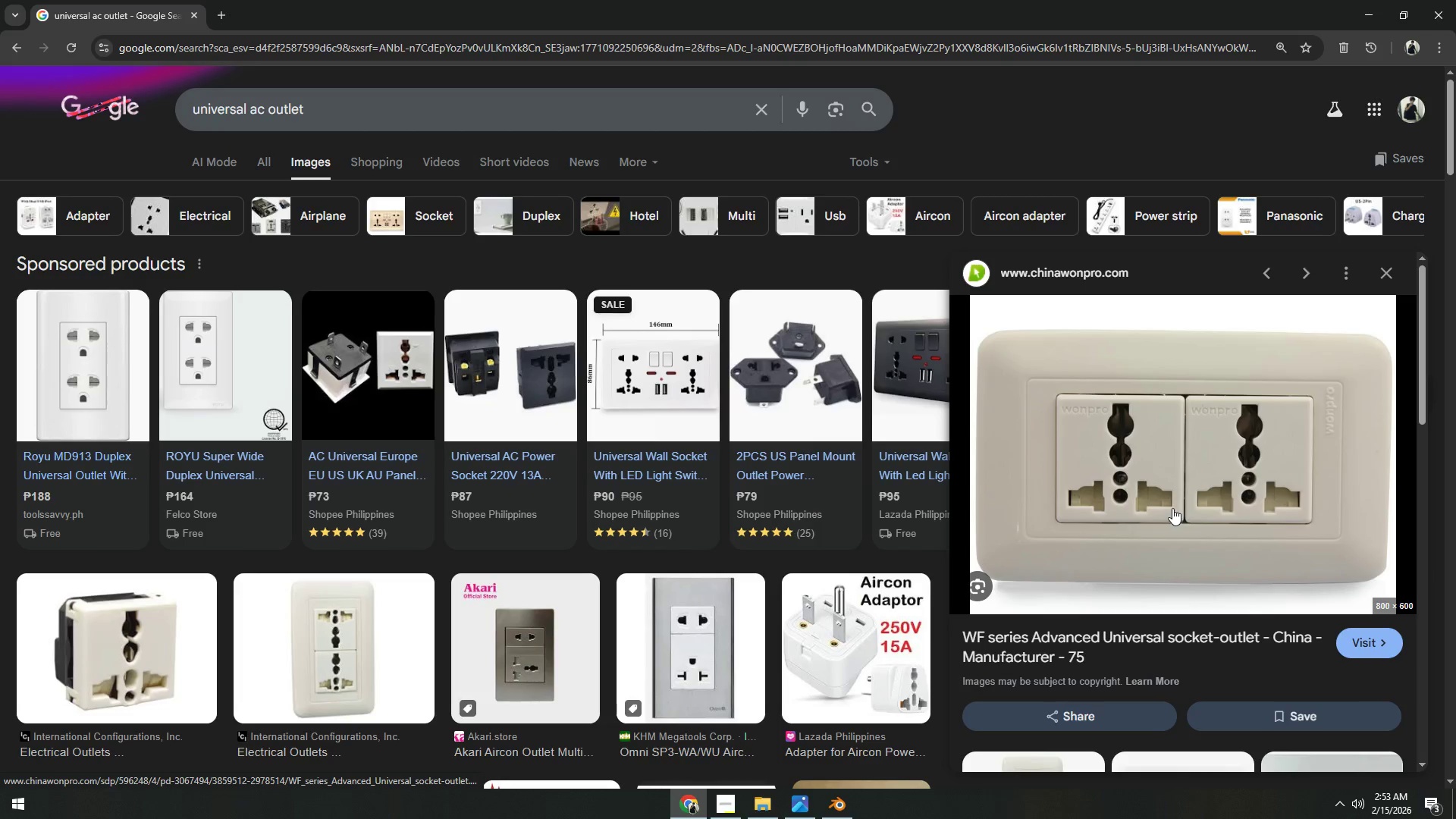 
key(Alt+AltLeft)
 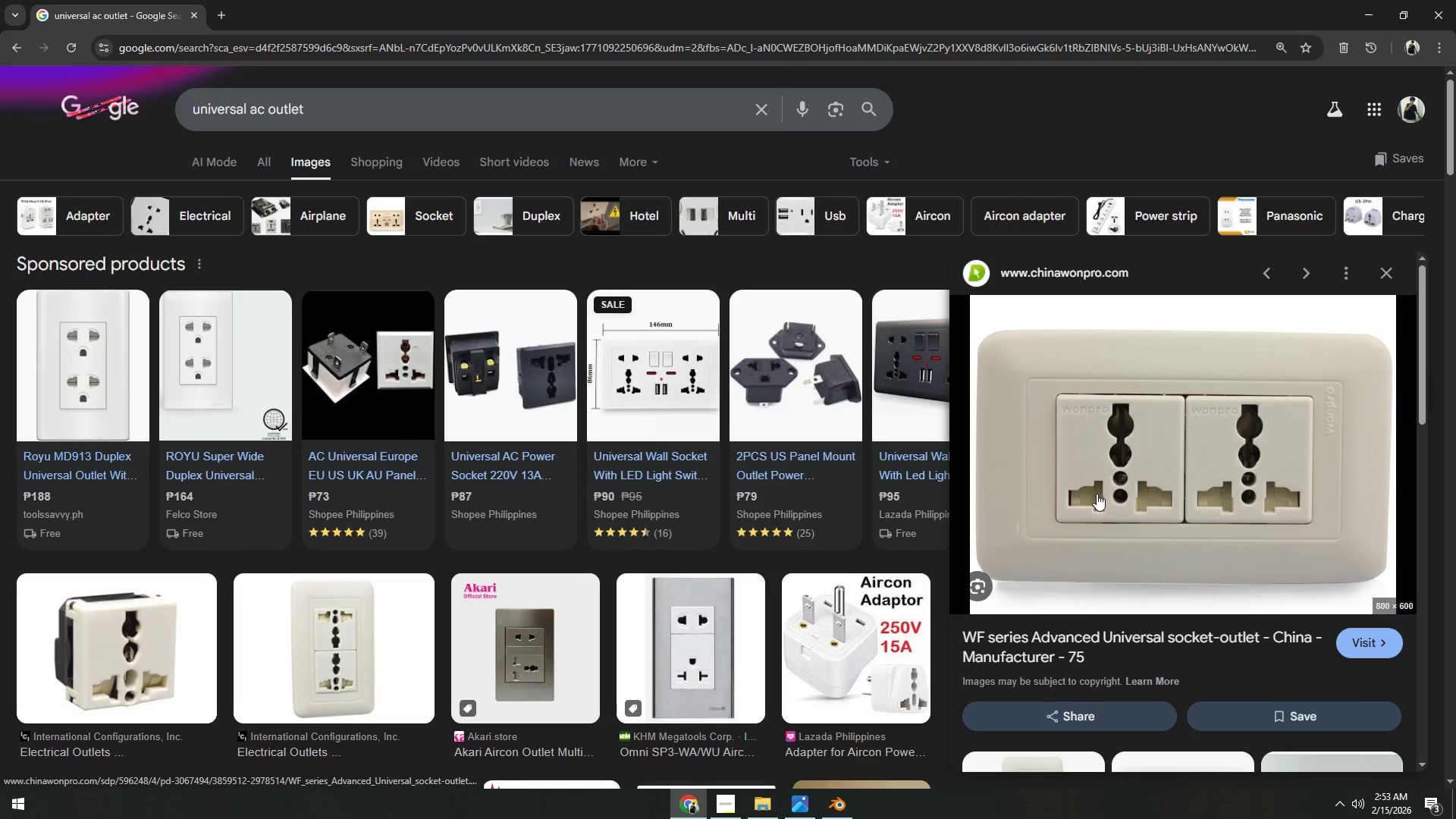 
key(Alt+Tab)
 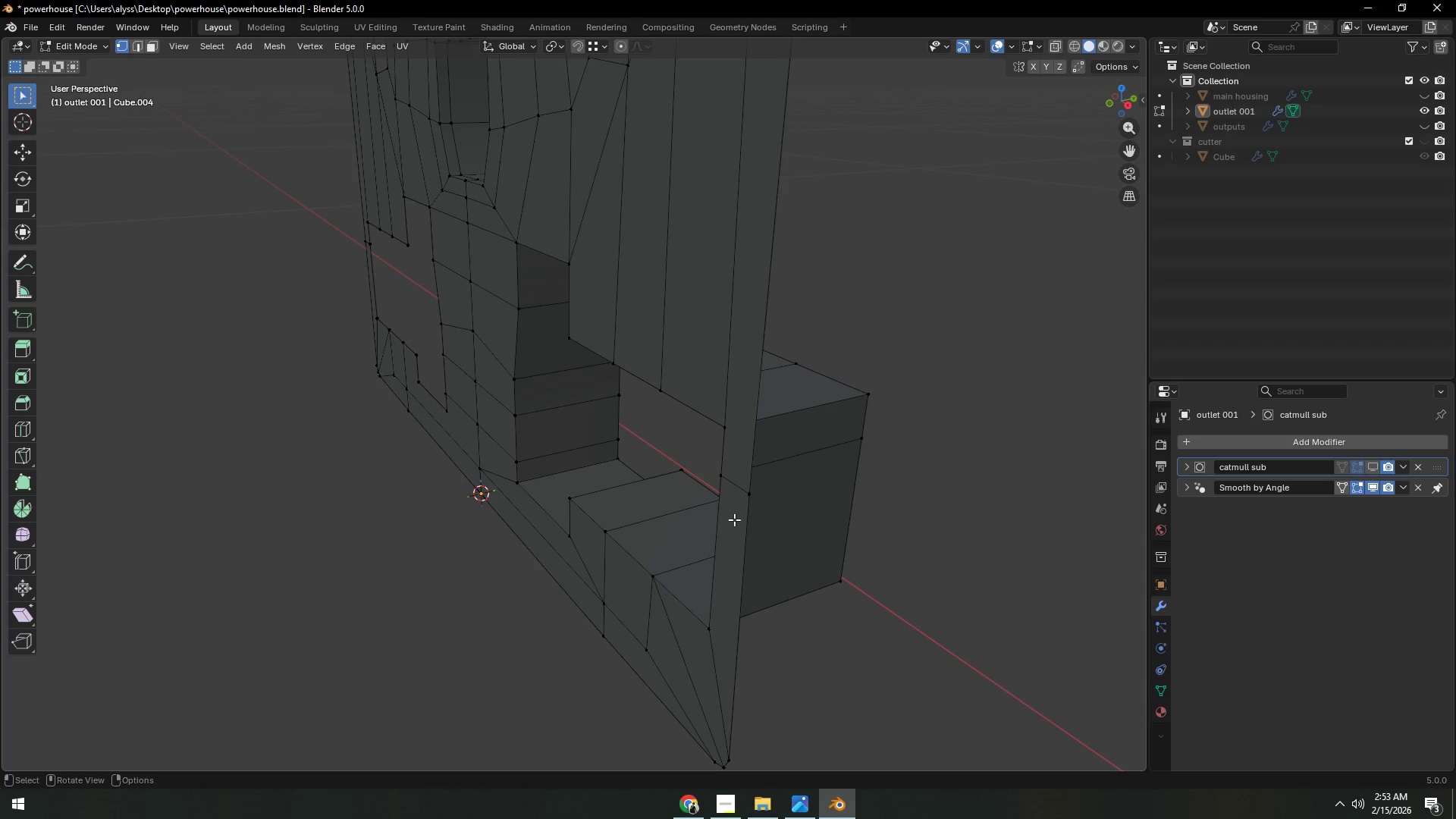 
scroll: coordinate [709, 522], scroll_direction: down, amount: 1.0
 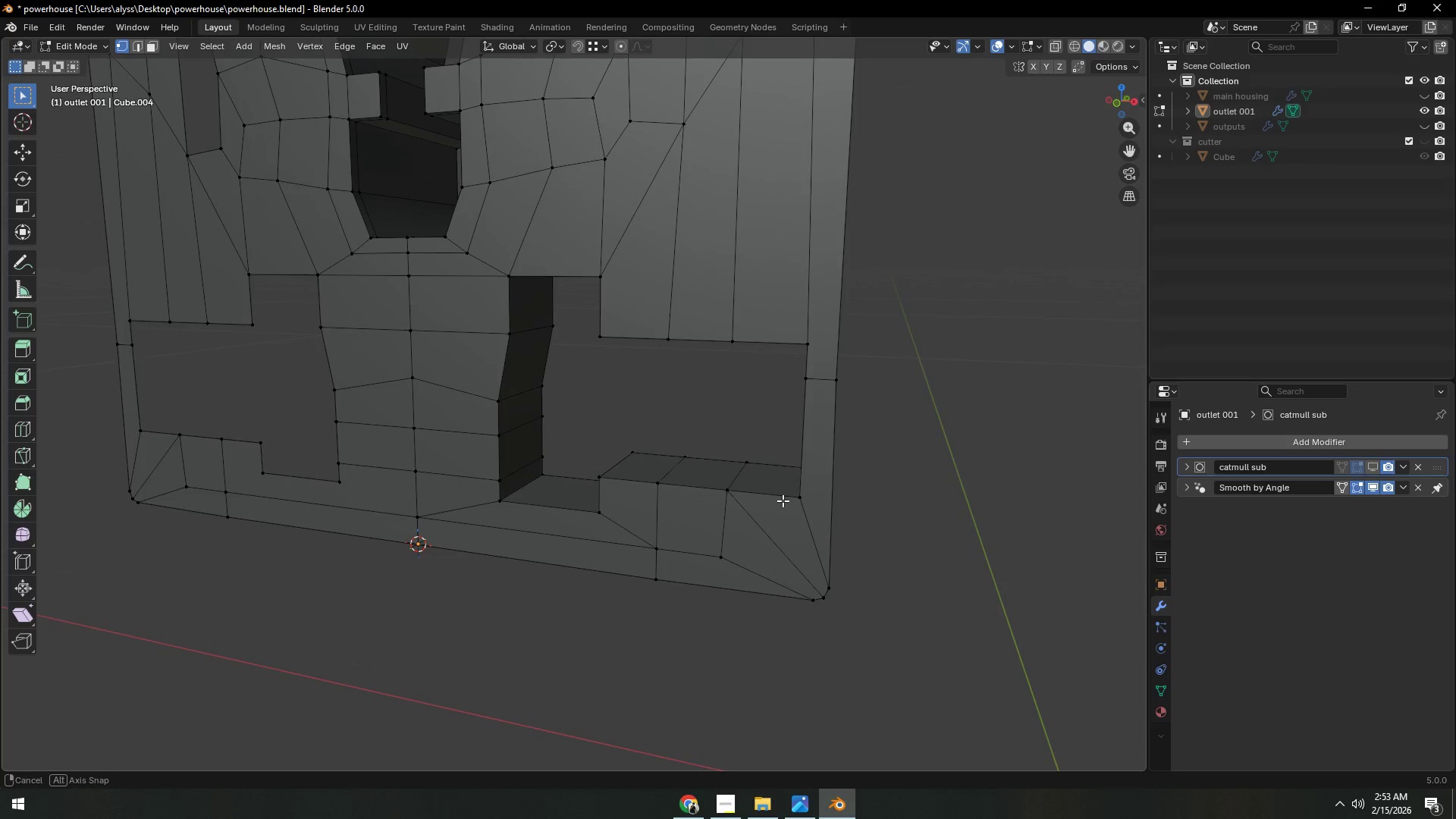 
key(Shift+ShiftLeft)
 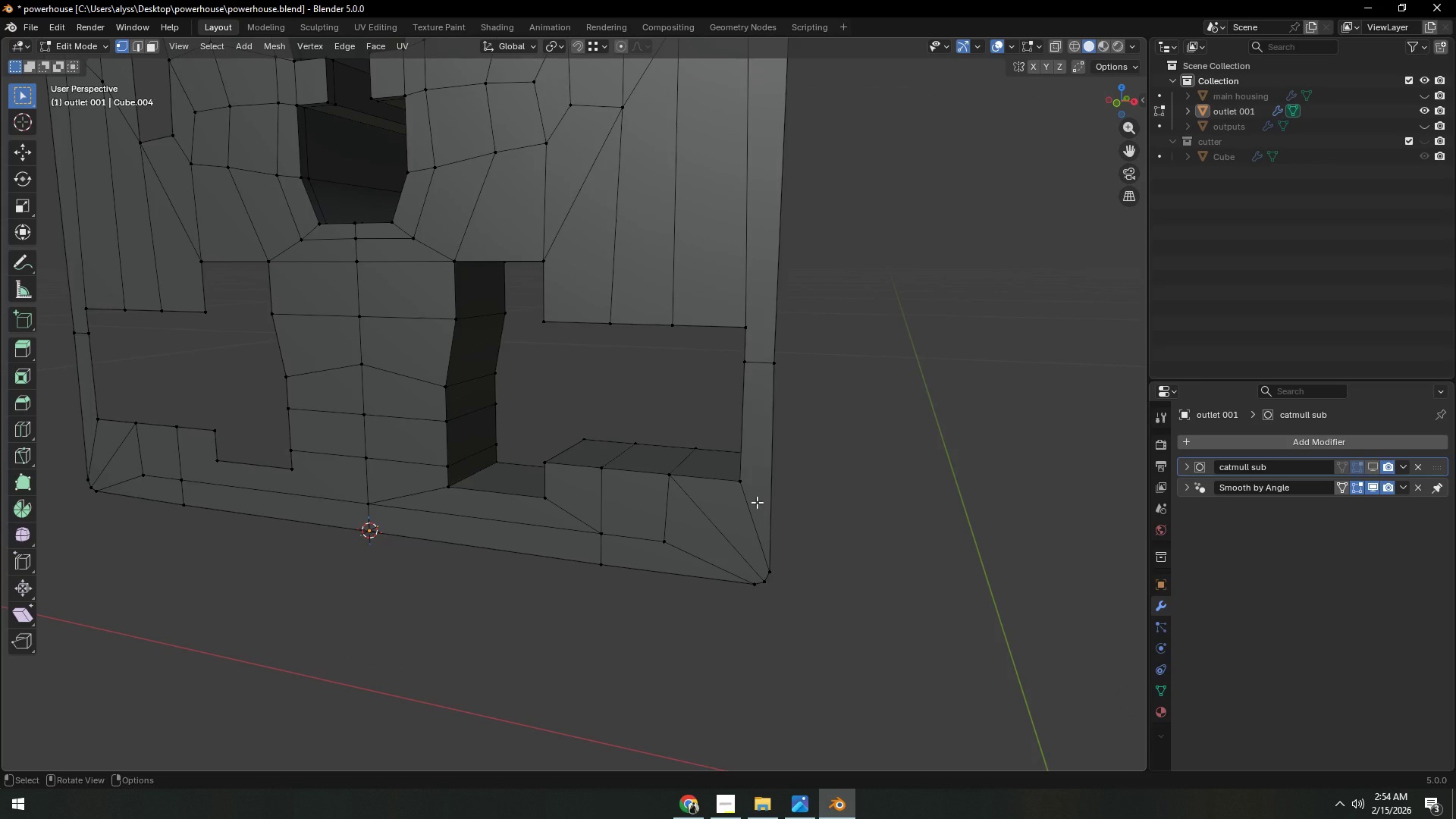 
wait(10.8)
 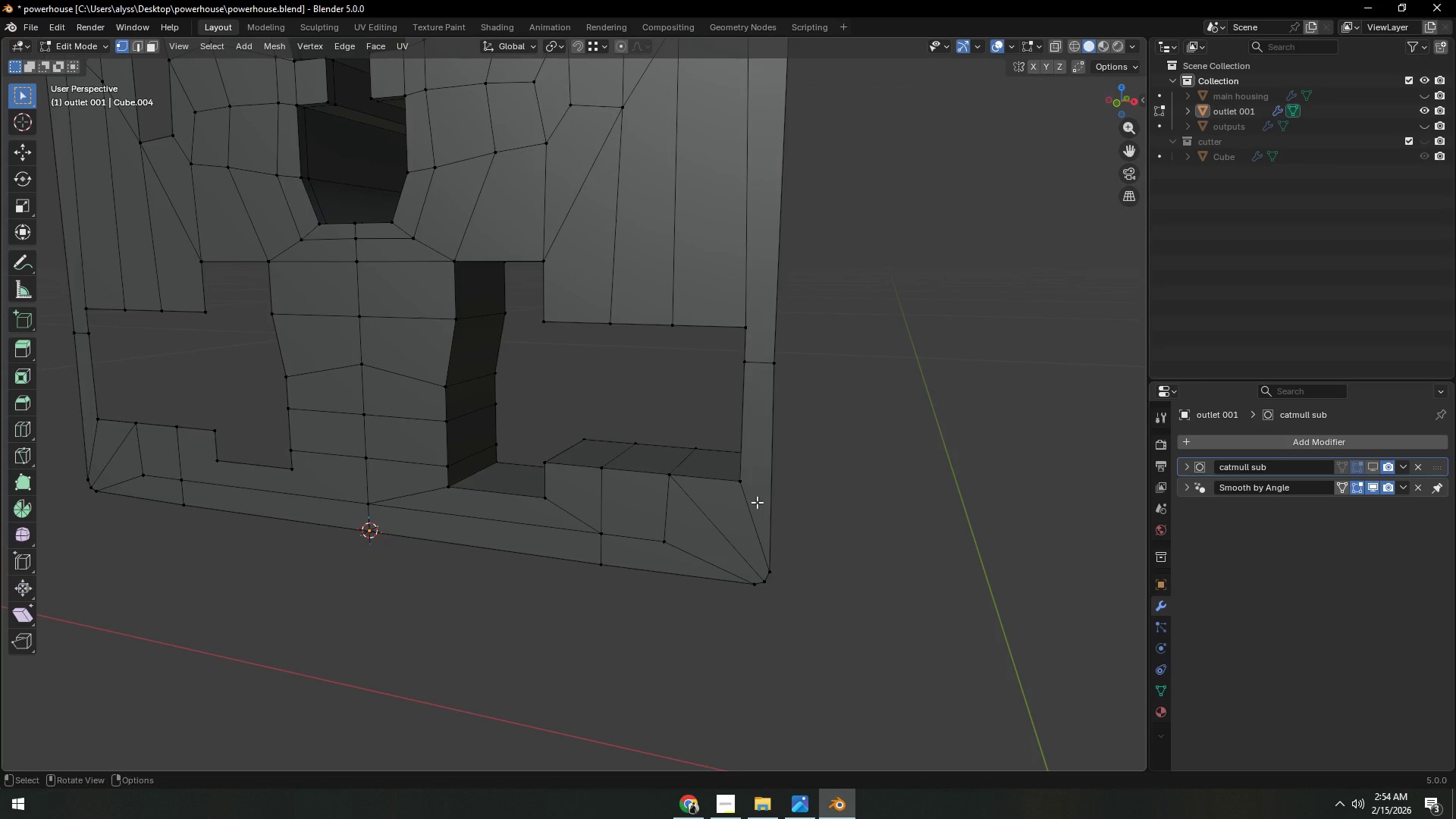 
scroll: coordinate [745, 488], scroll_direction: up, amount: 3.0
 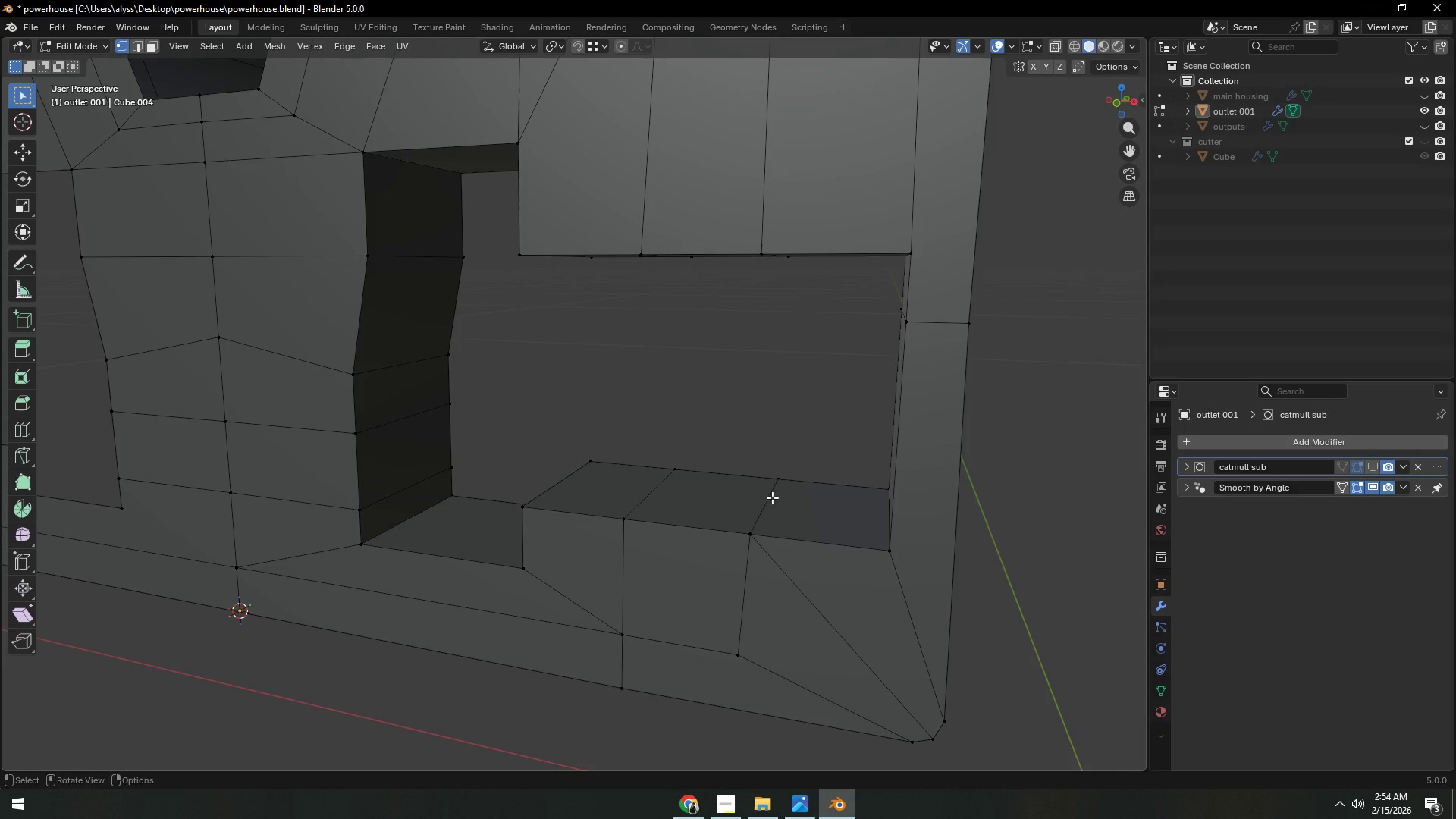 
key(Shift+ShiftLeft)
 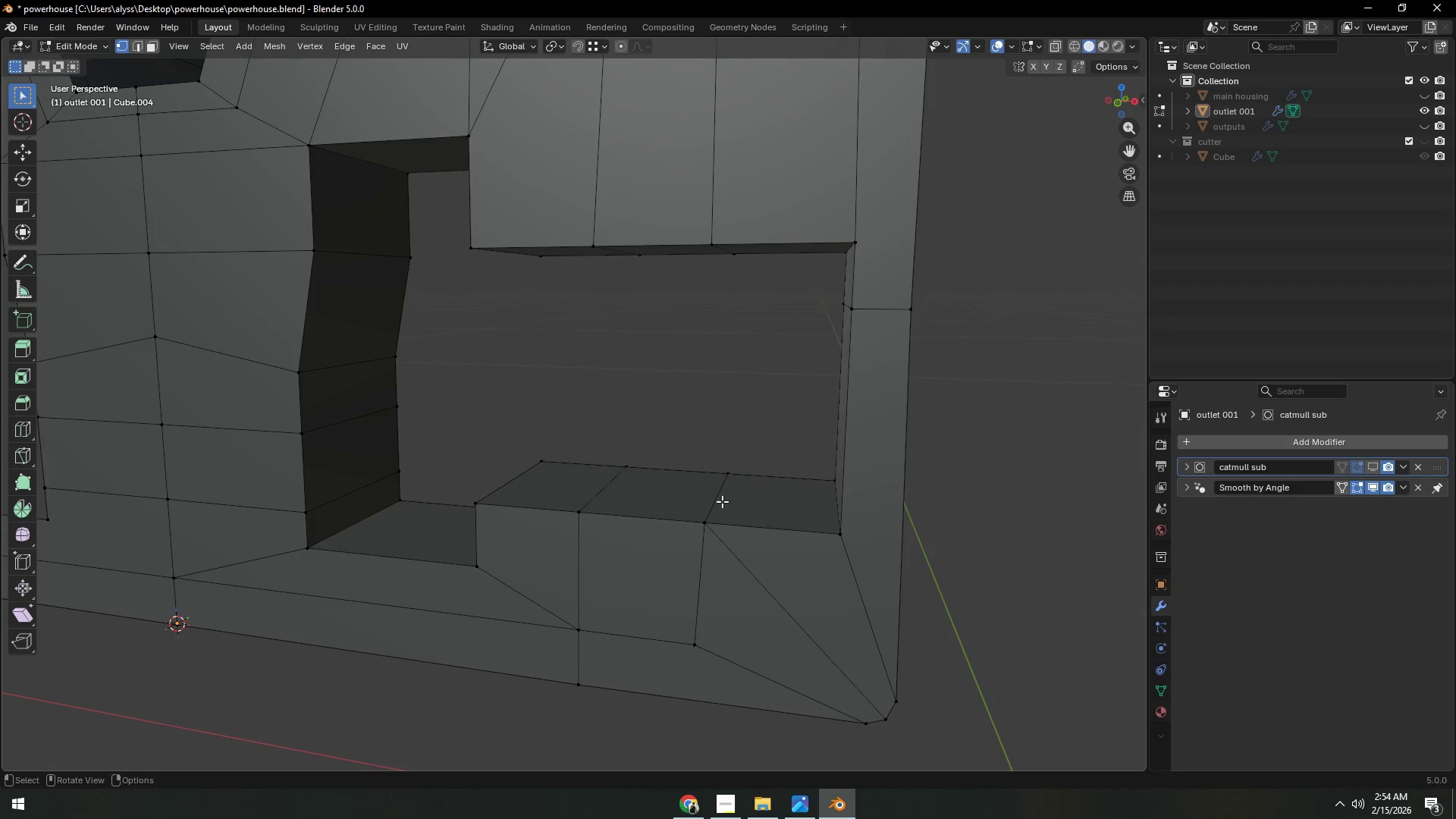 
key(2)
 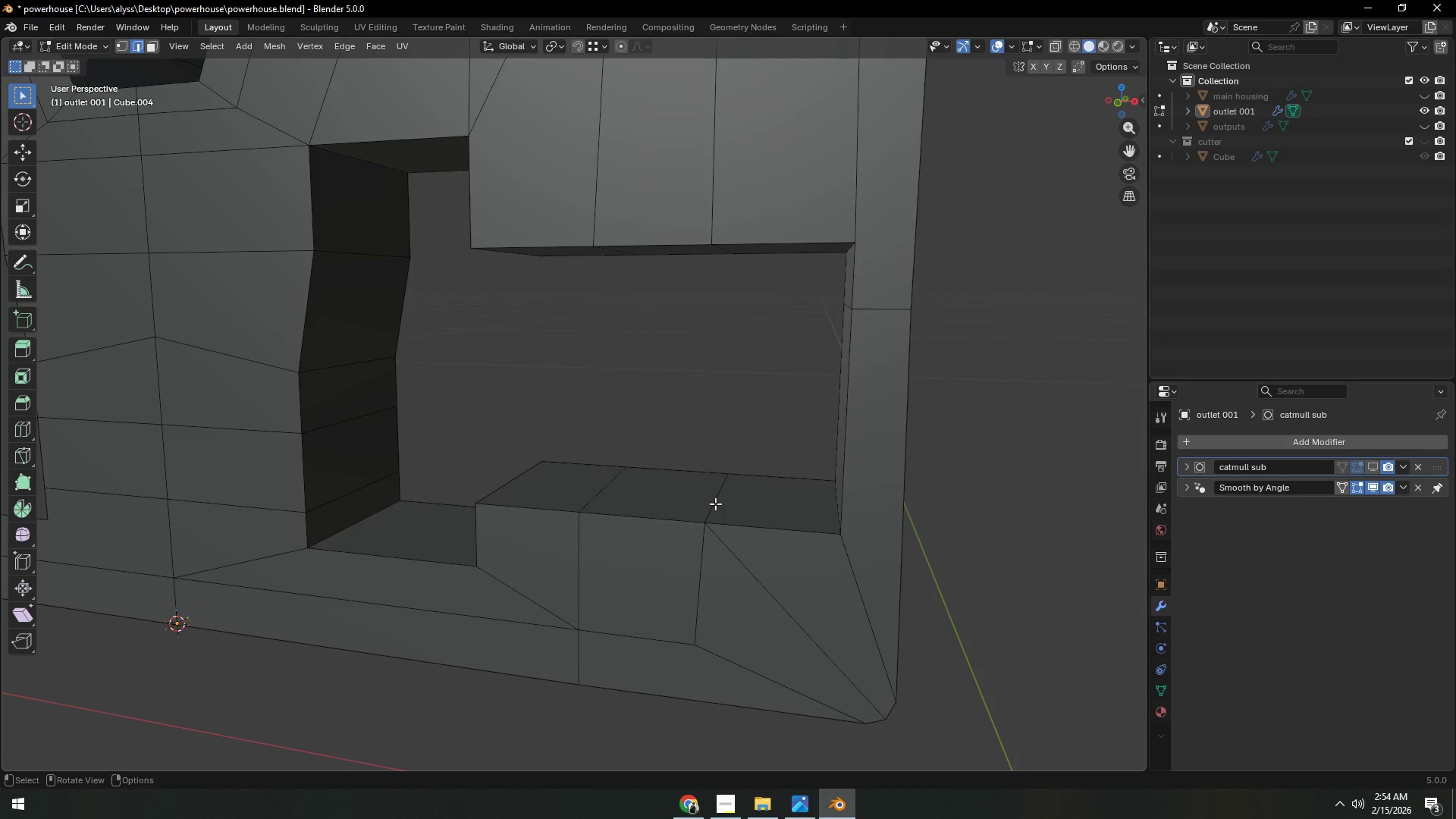 
left_click([715, 504])
 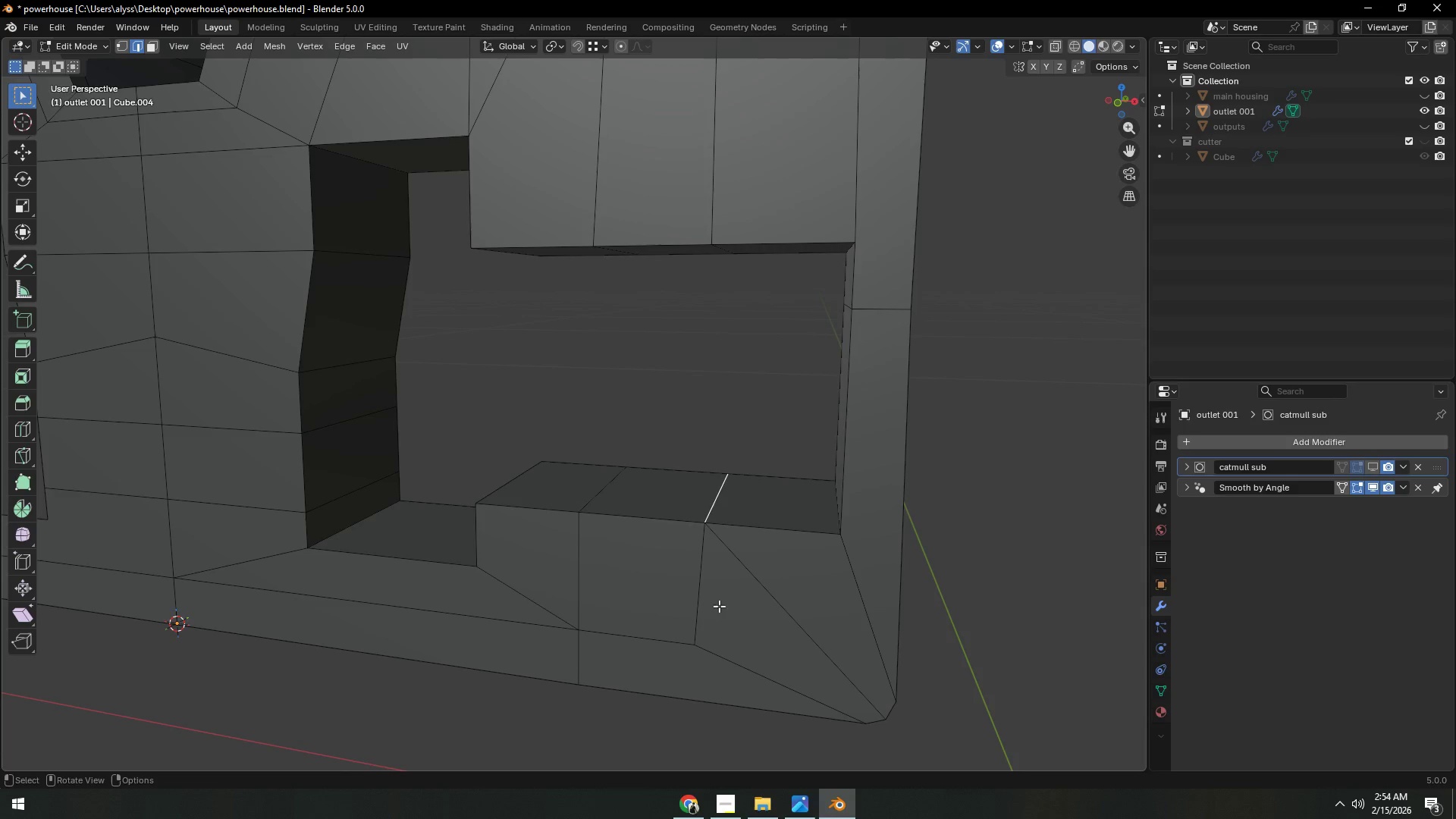 
hold_key(key=ShiftLeft, duration=0.72)